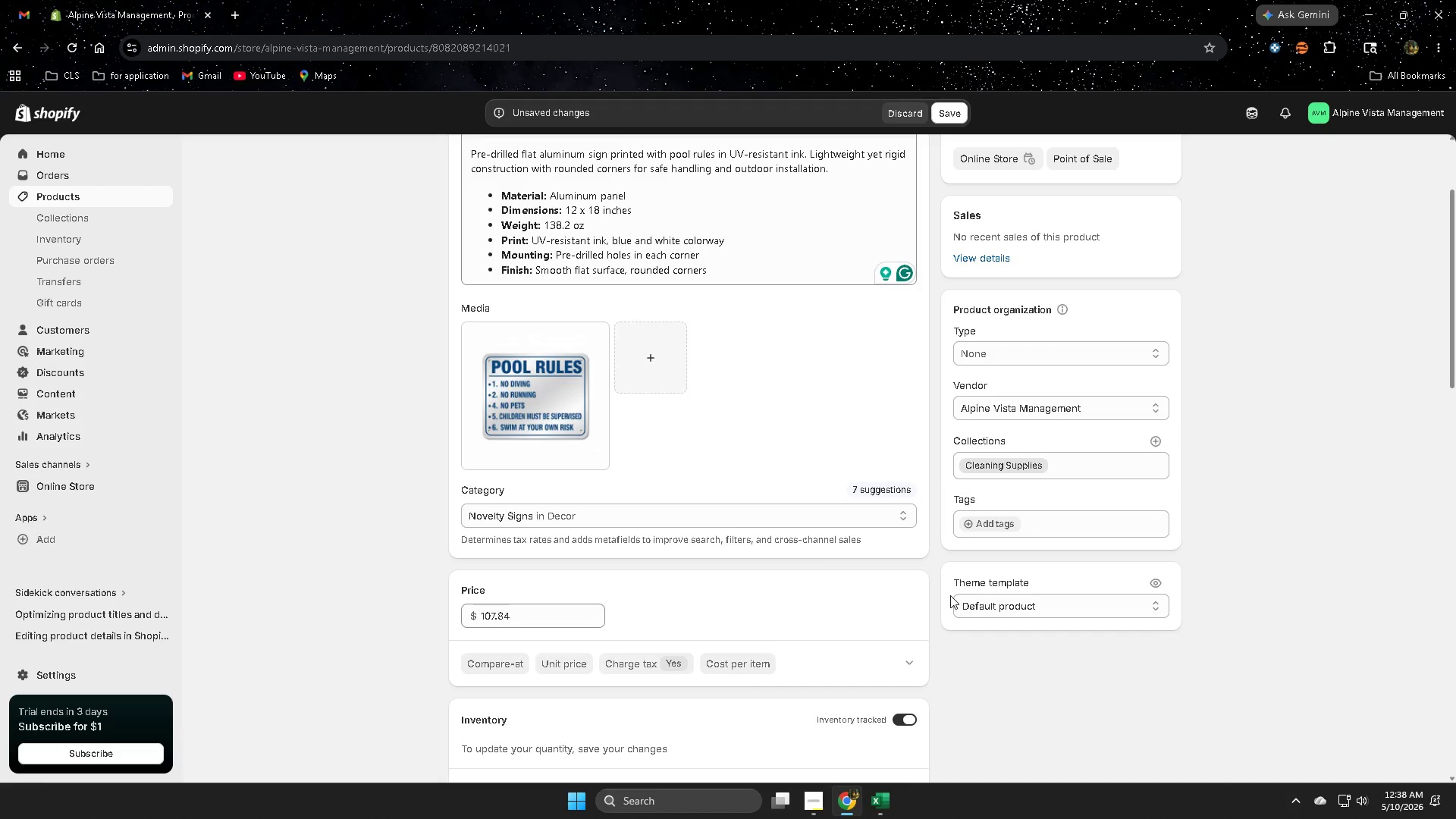 
double_click([889, 798])
 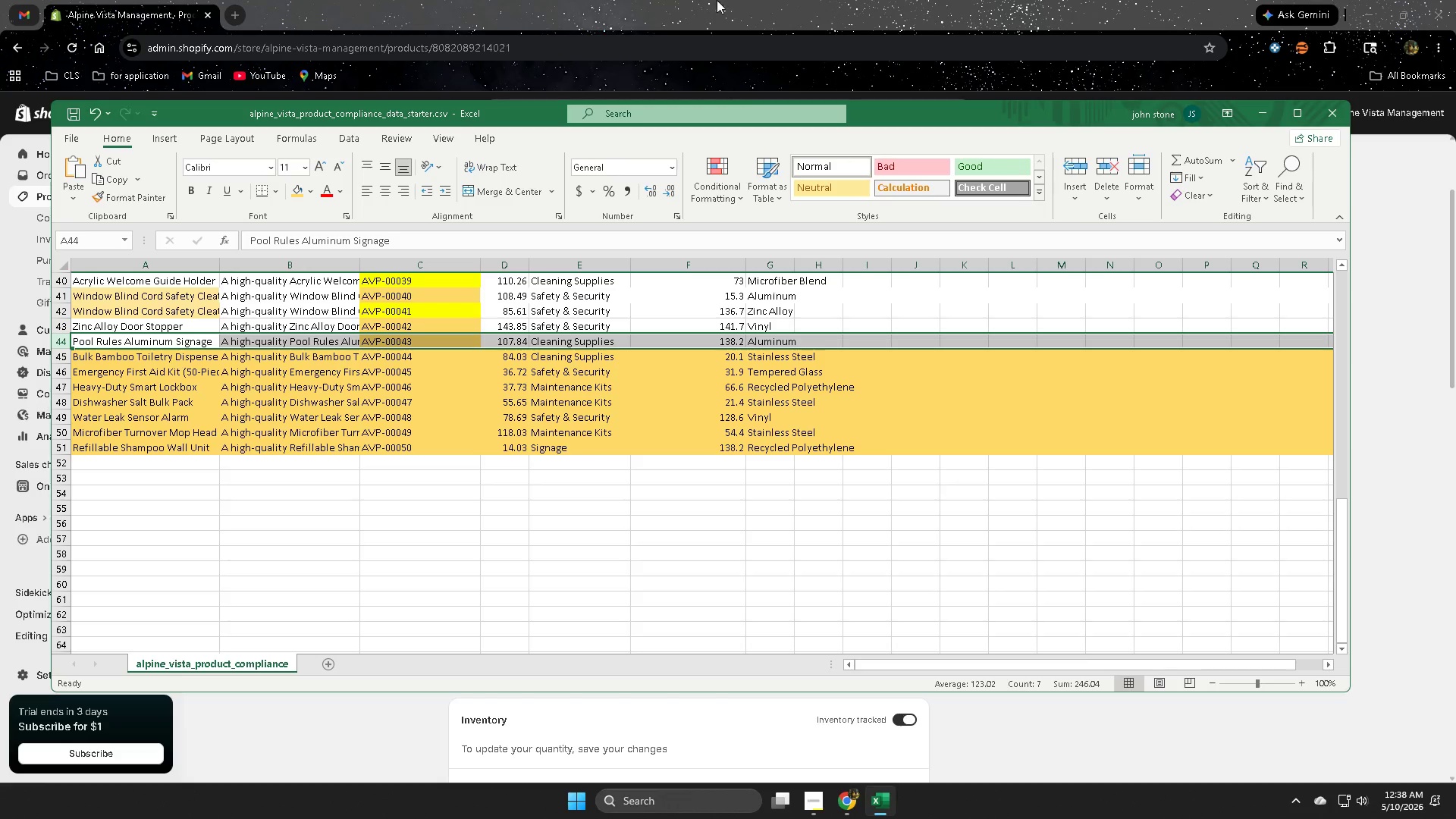 
scroll: coordinate [739, 463], scroll_direction: up, amount: 19.0
 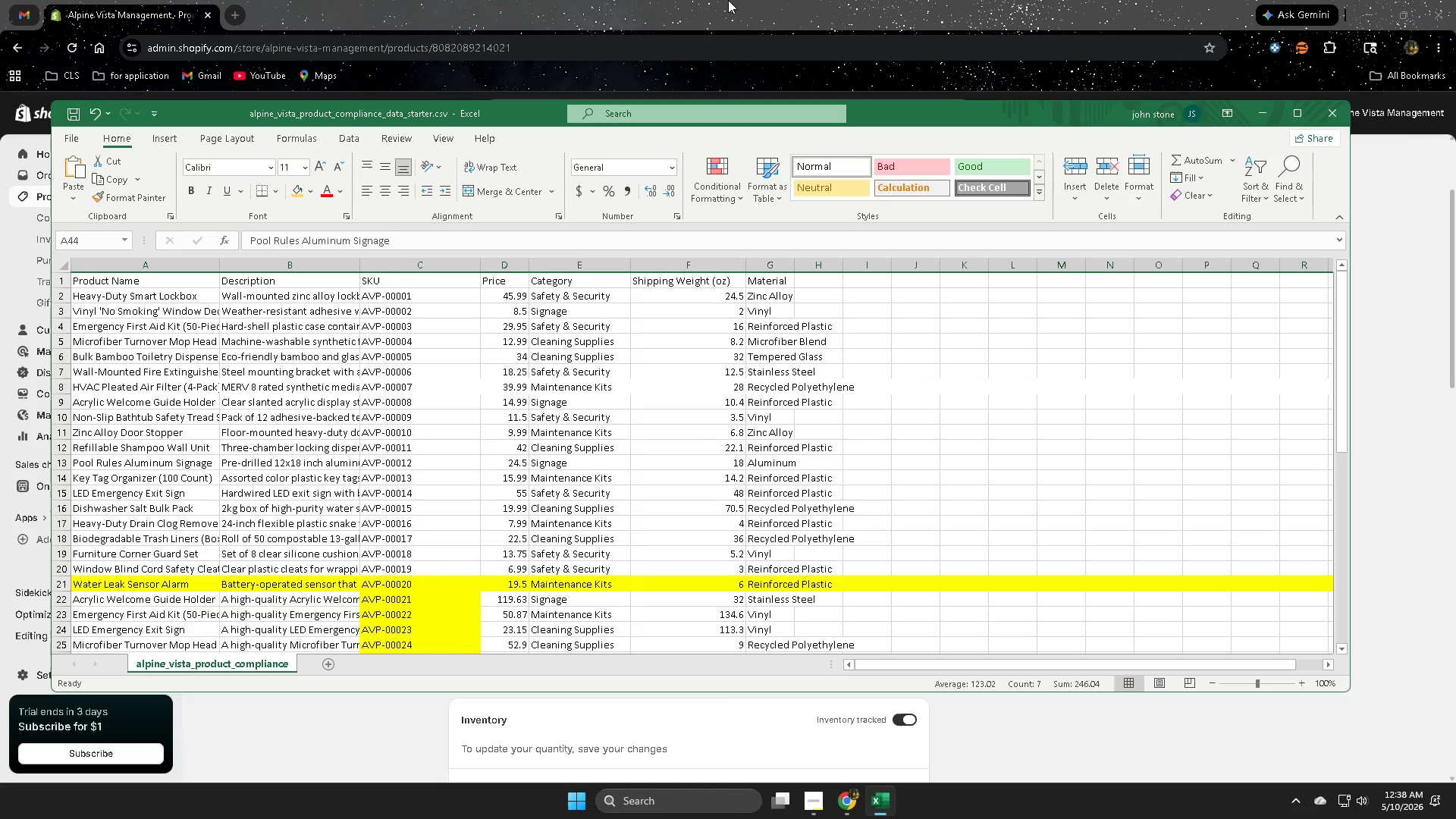 
left_click([713, 0])
 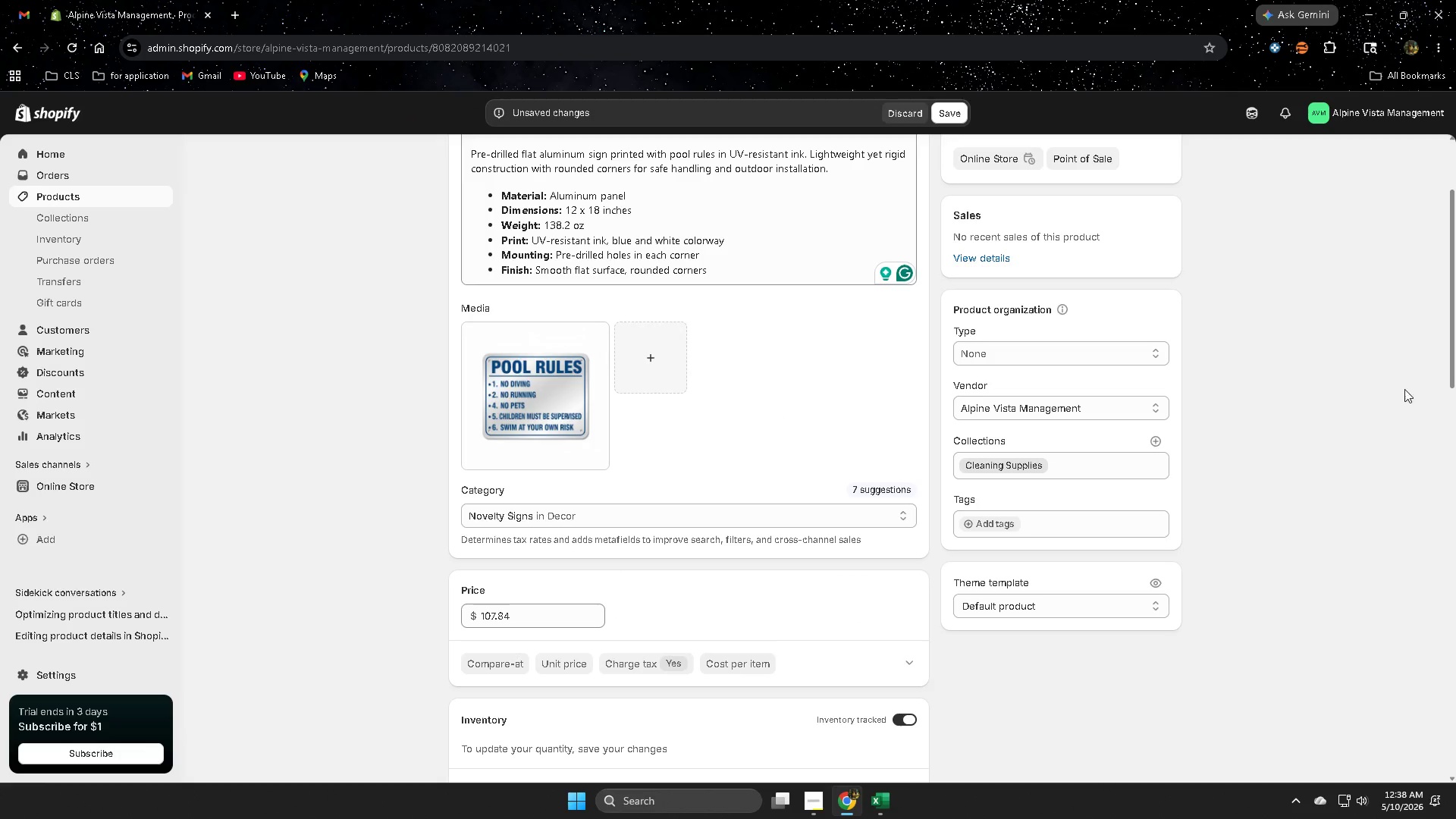 
scroll: coordinate [1252, 366], scroll_direction: up, amount: 4.0
 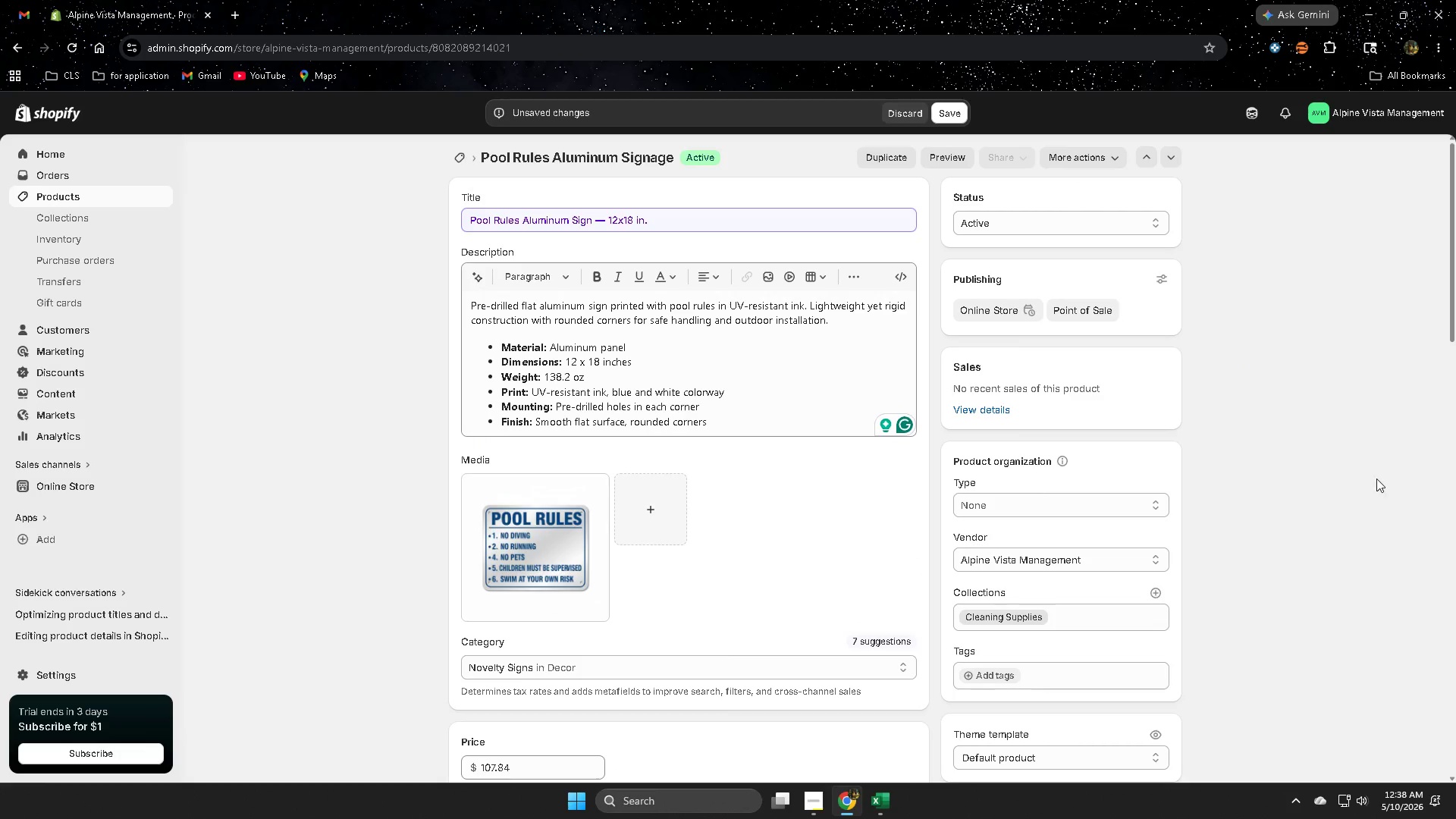 
scroll: coordinate [1360, 488], scroll_direction: down, amount: 2.0
 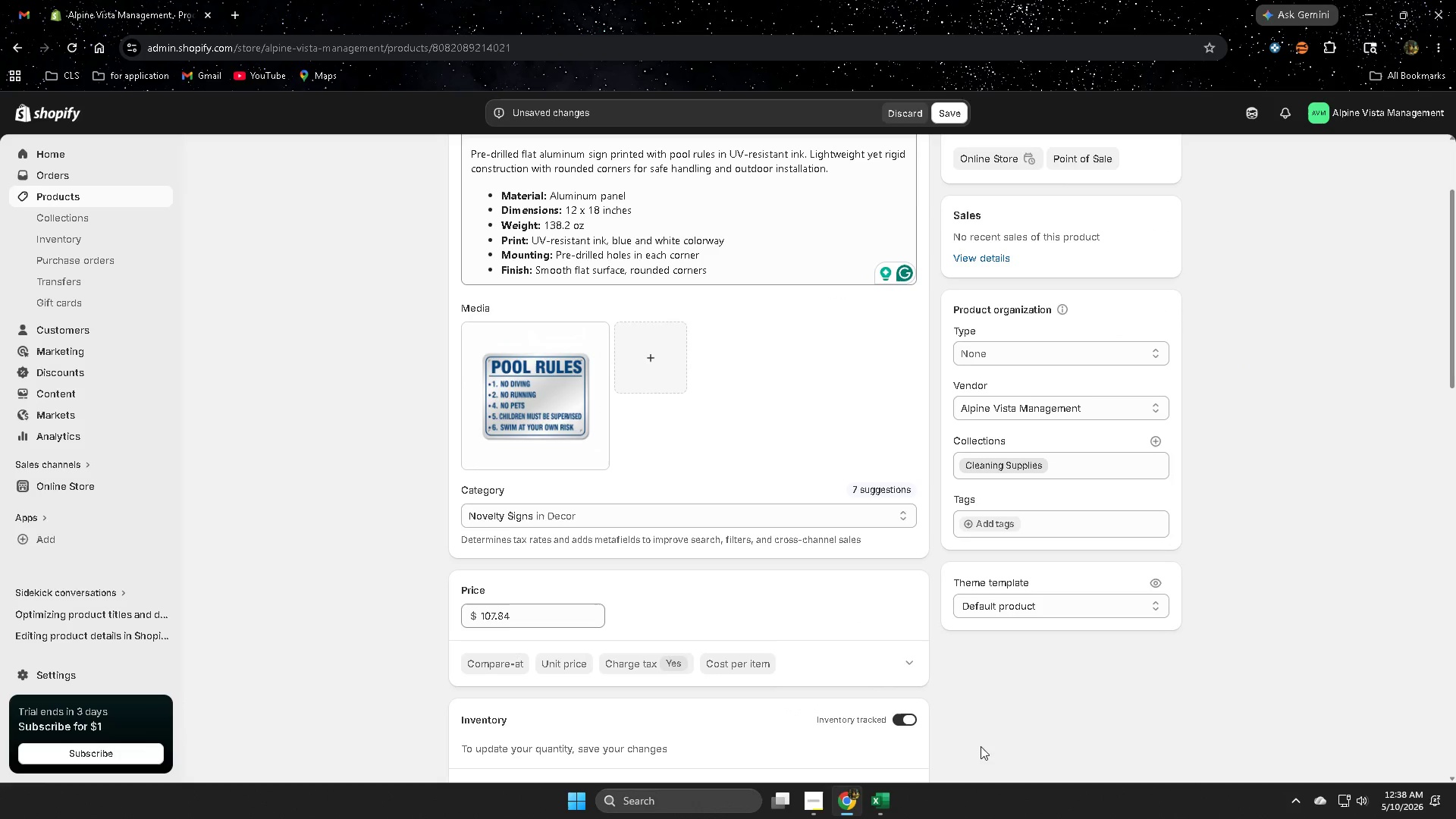 
scroll: coordinate [353, 536], scroll_direction: up, amount: 3.0
 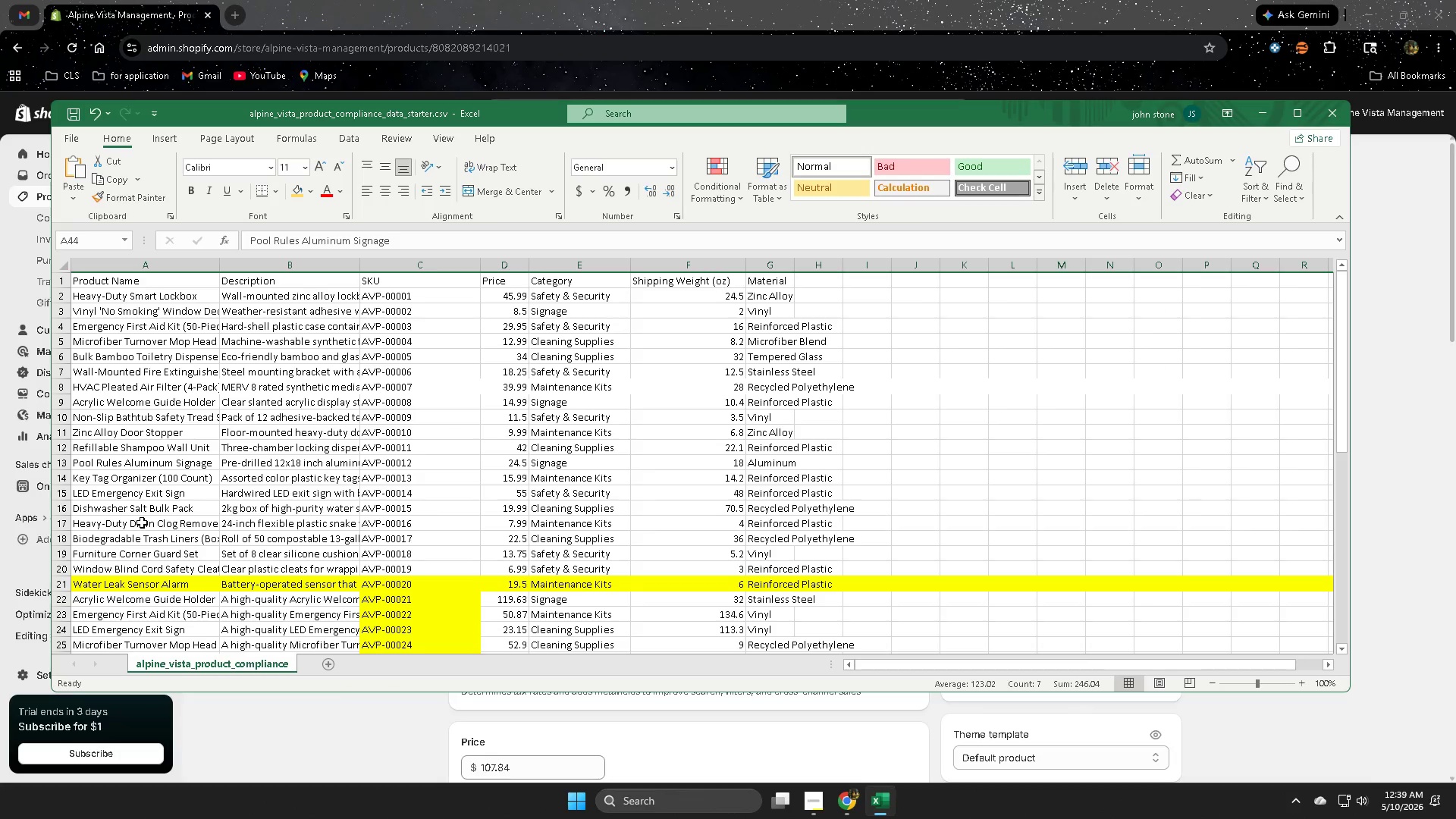 
scroll: coordinate [218, 614], scroll_direction: down, amount: 12.0
 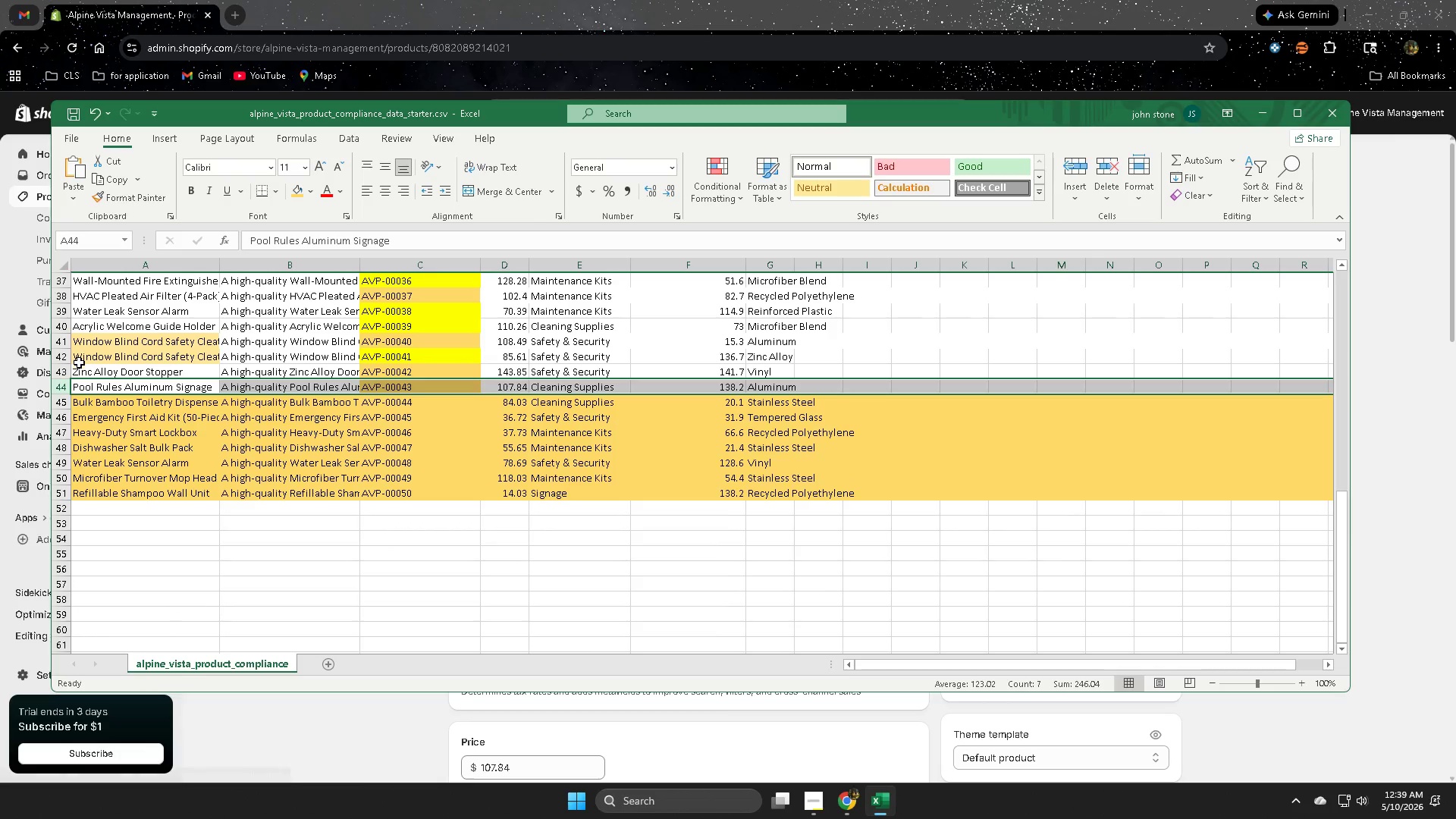 
scroll: coordinate [174, 576], scroll_direction: up, amount: 3.0
 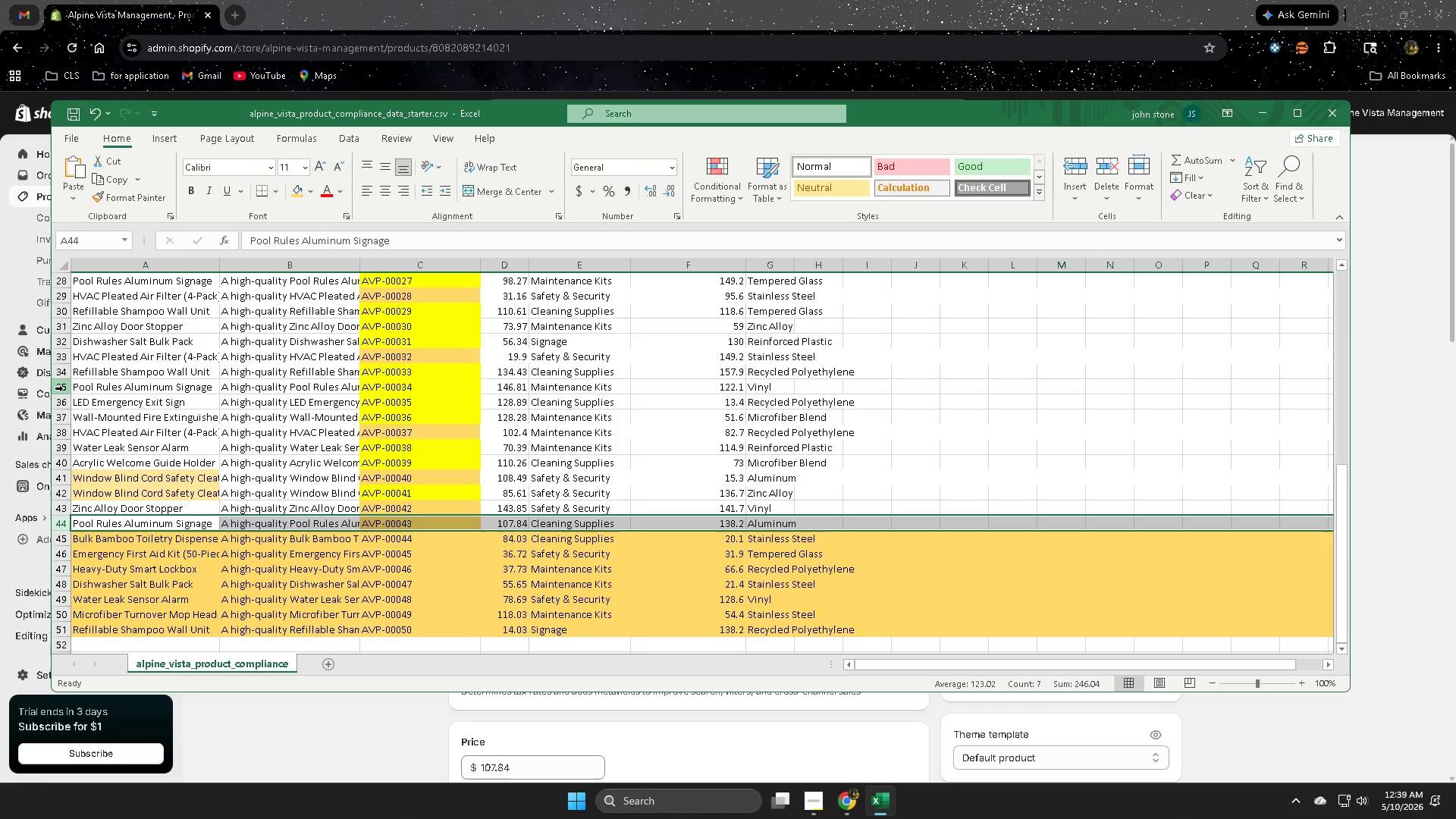 
left_click([63, 388])
 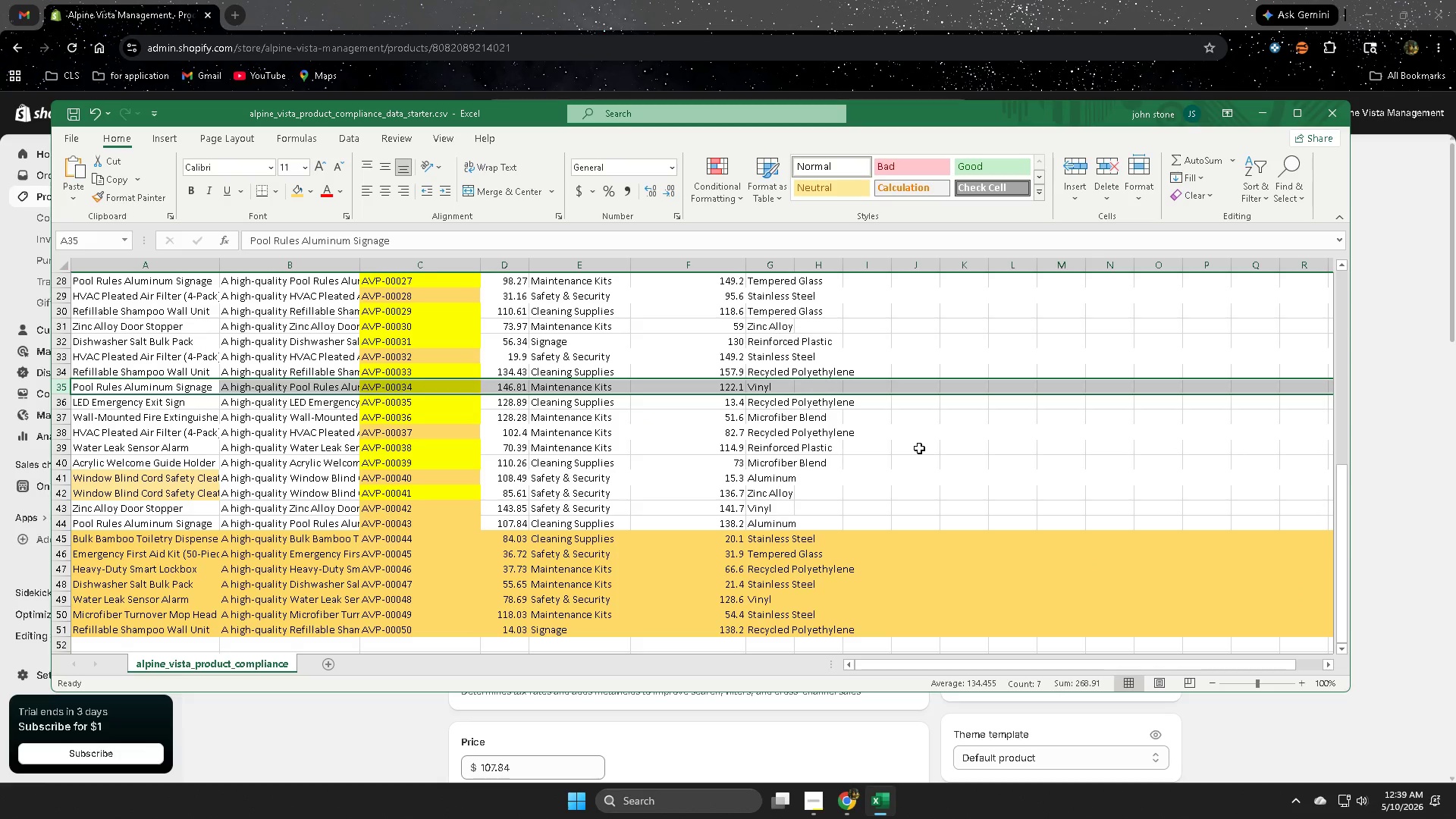 
scroll: coordinate [701, 465], scroll_direction: up, amount: 12.0
 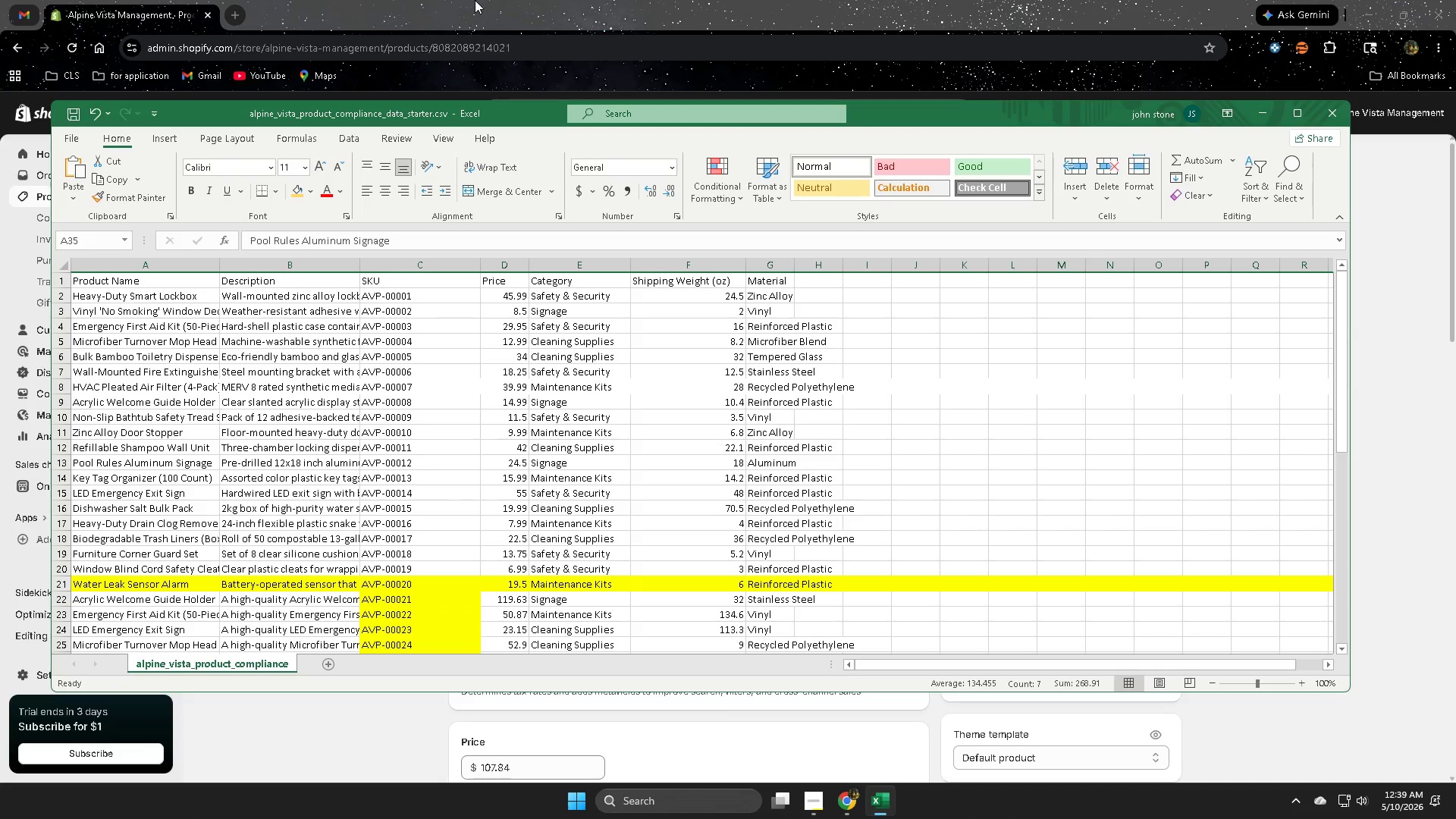 
left_click([480, 0])
 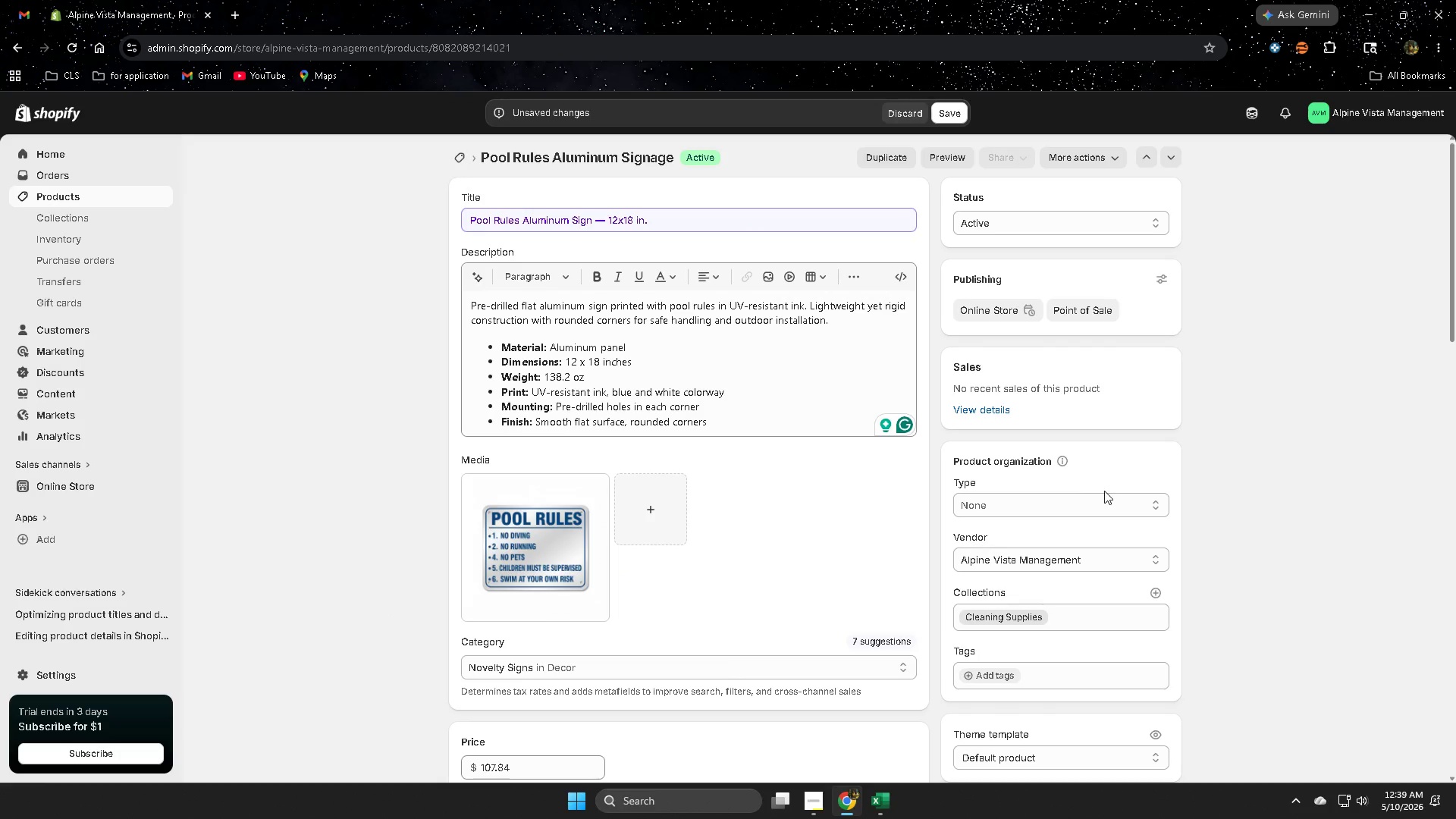 
scroll: coordinate [744, 530], scroll_direction: down, amount: 4.0
 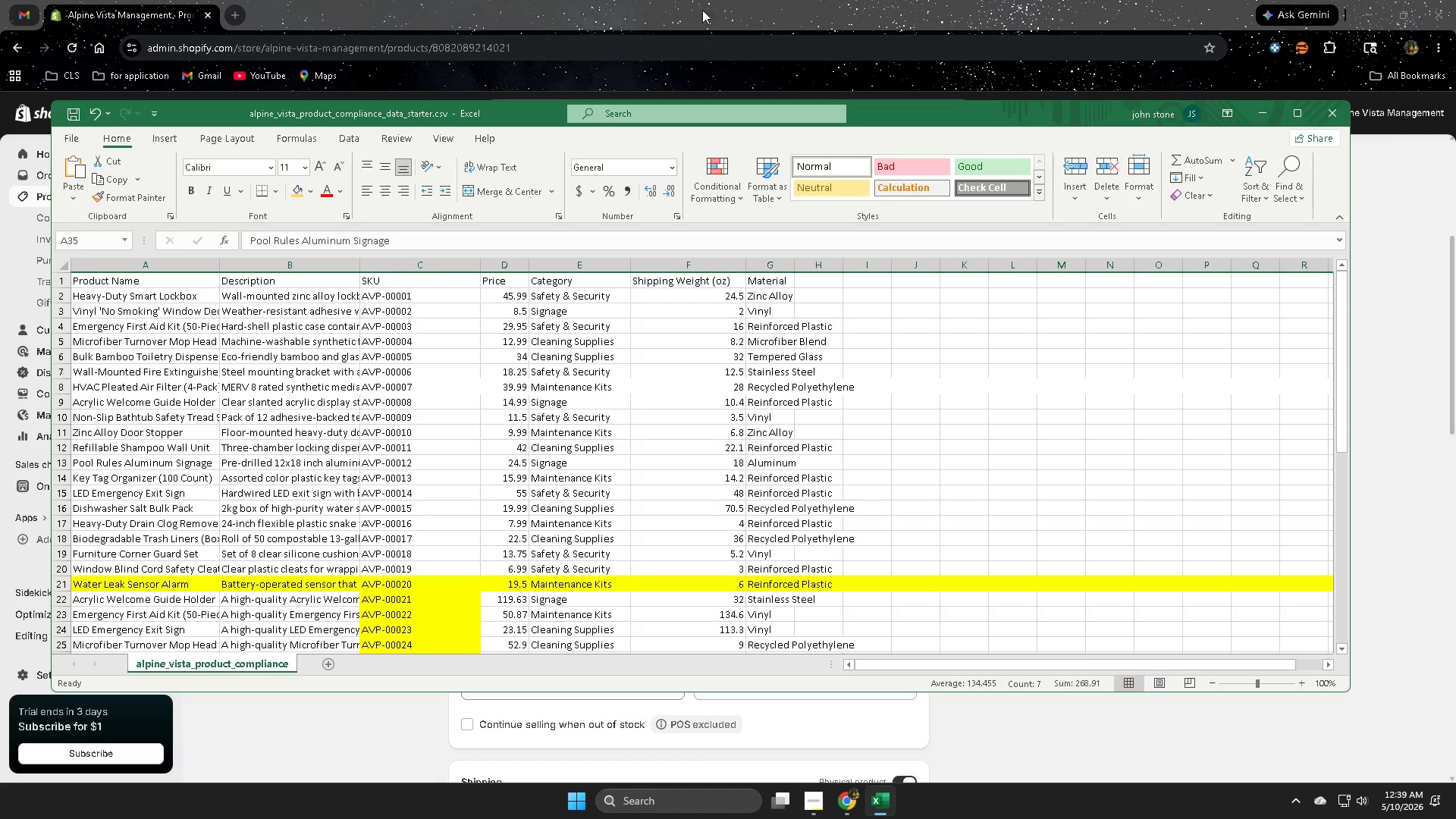 
wait(7.08)
 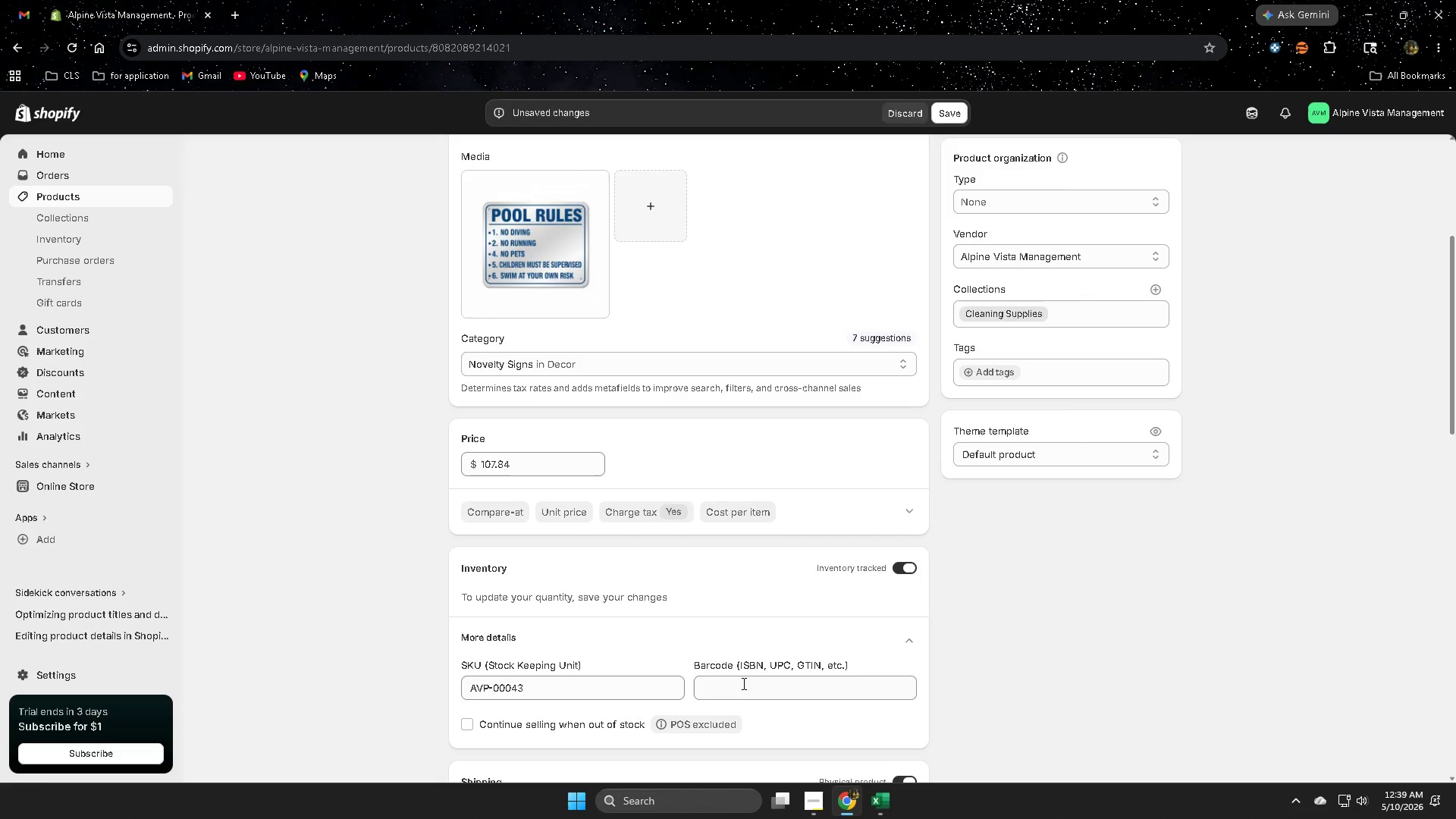 
left_click_drag(start_coordinate=[59, 582], to_coordinate=[59, 579])
 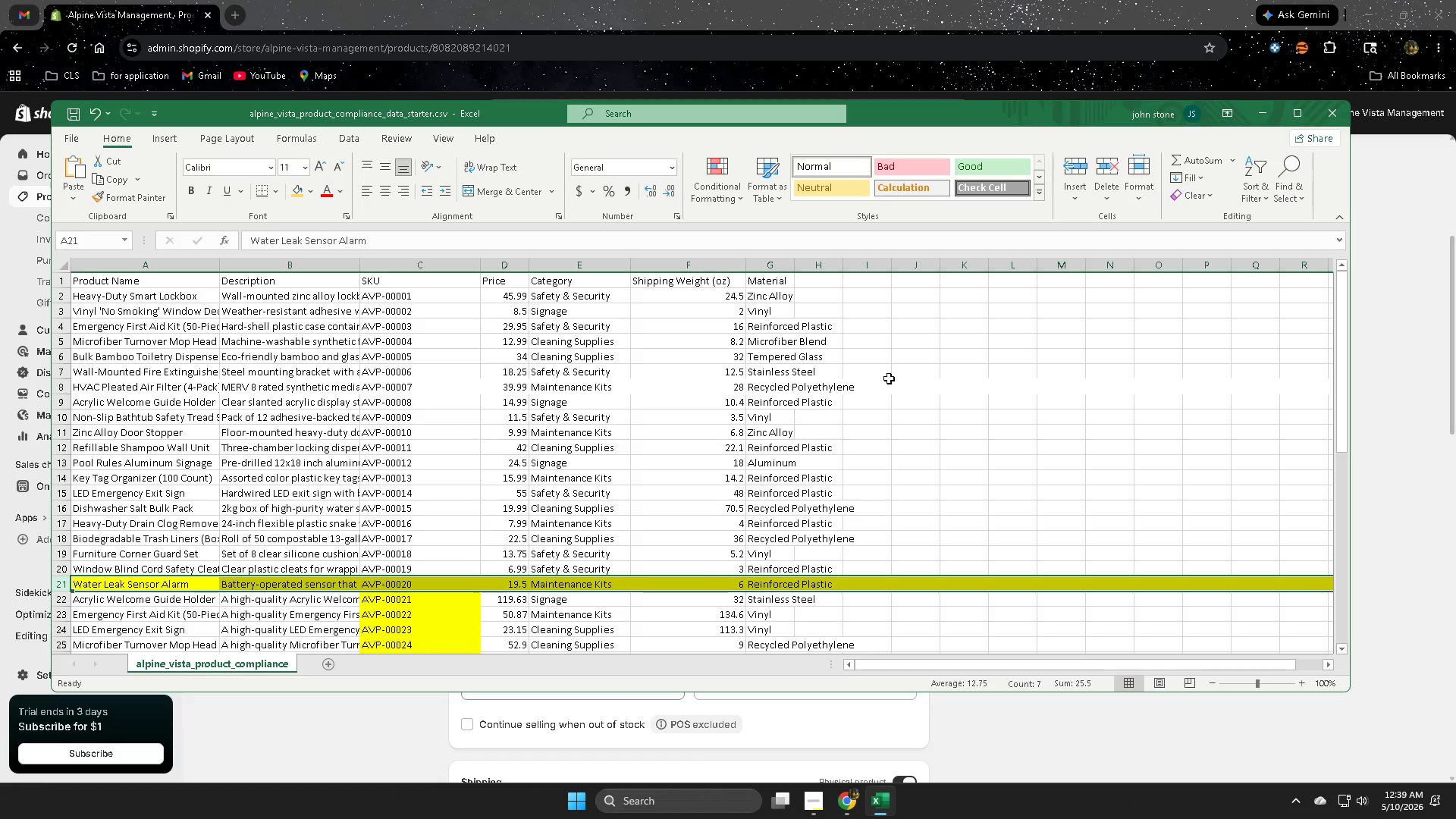 
scroll: coordinate [902, 364], scroll_direction: up, amount: 4.0
 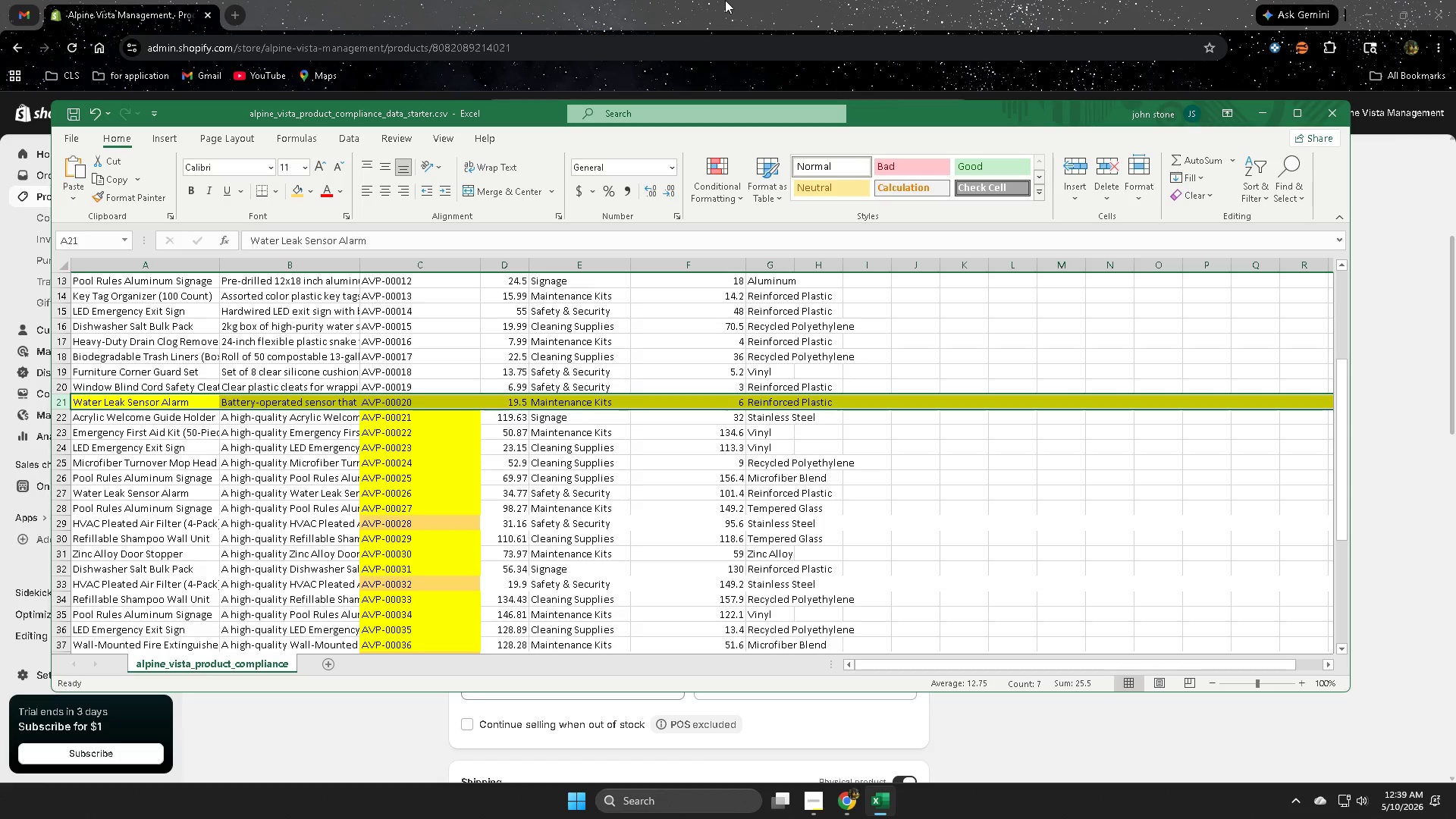 
left_click([737, 0])
 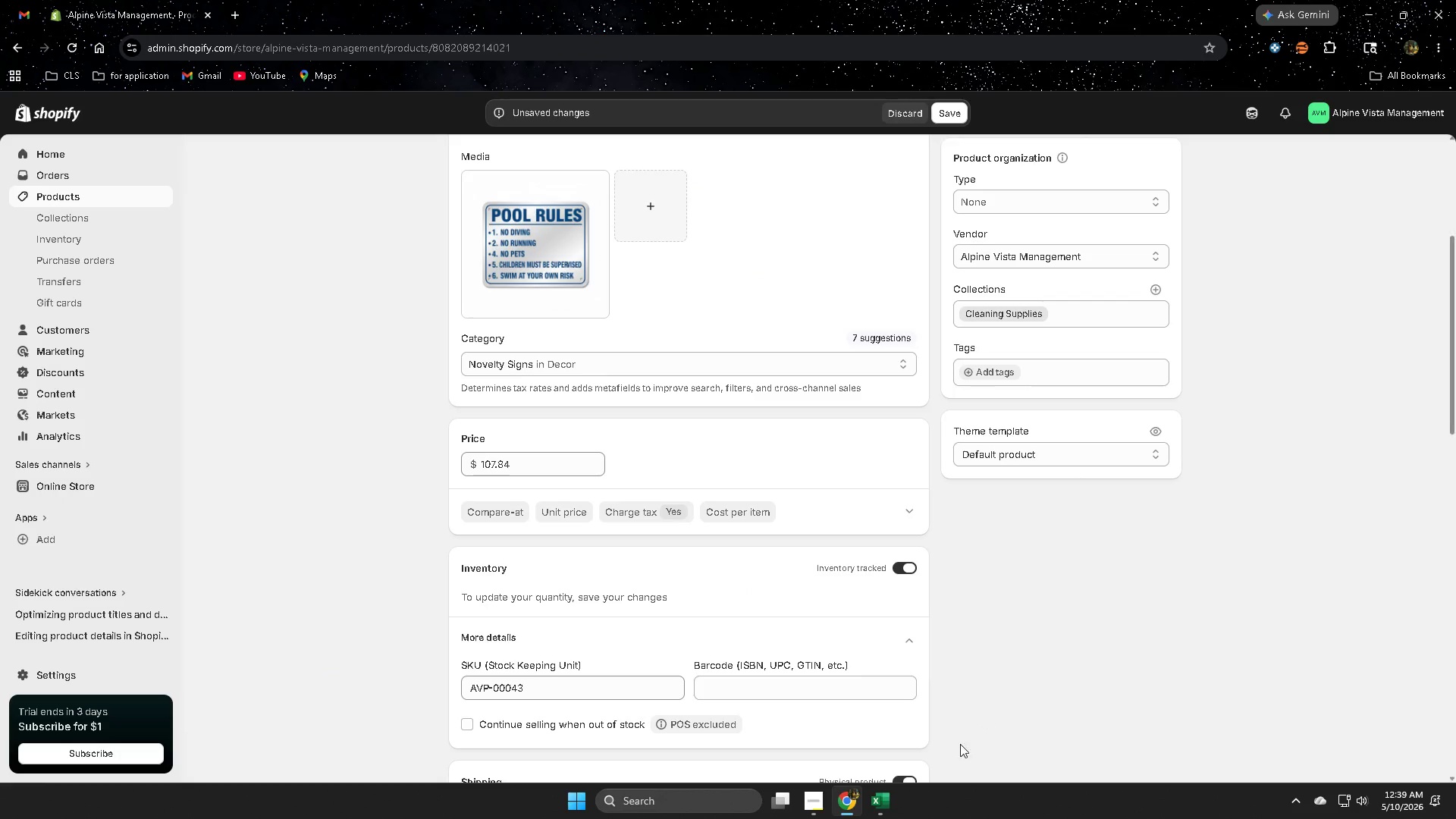 
scroll: coordinate [212, 505], scroll_direction: down, amount: 14.0
 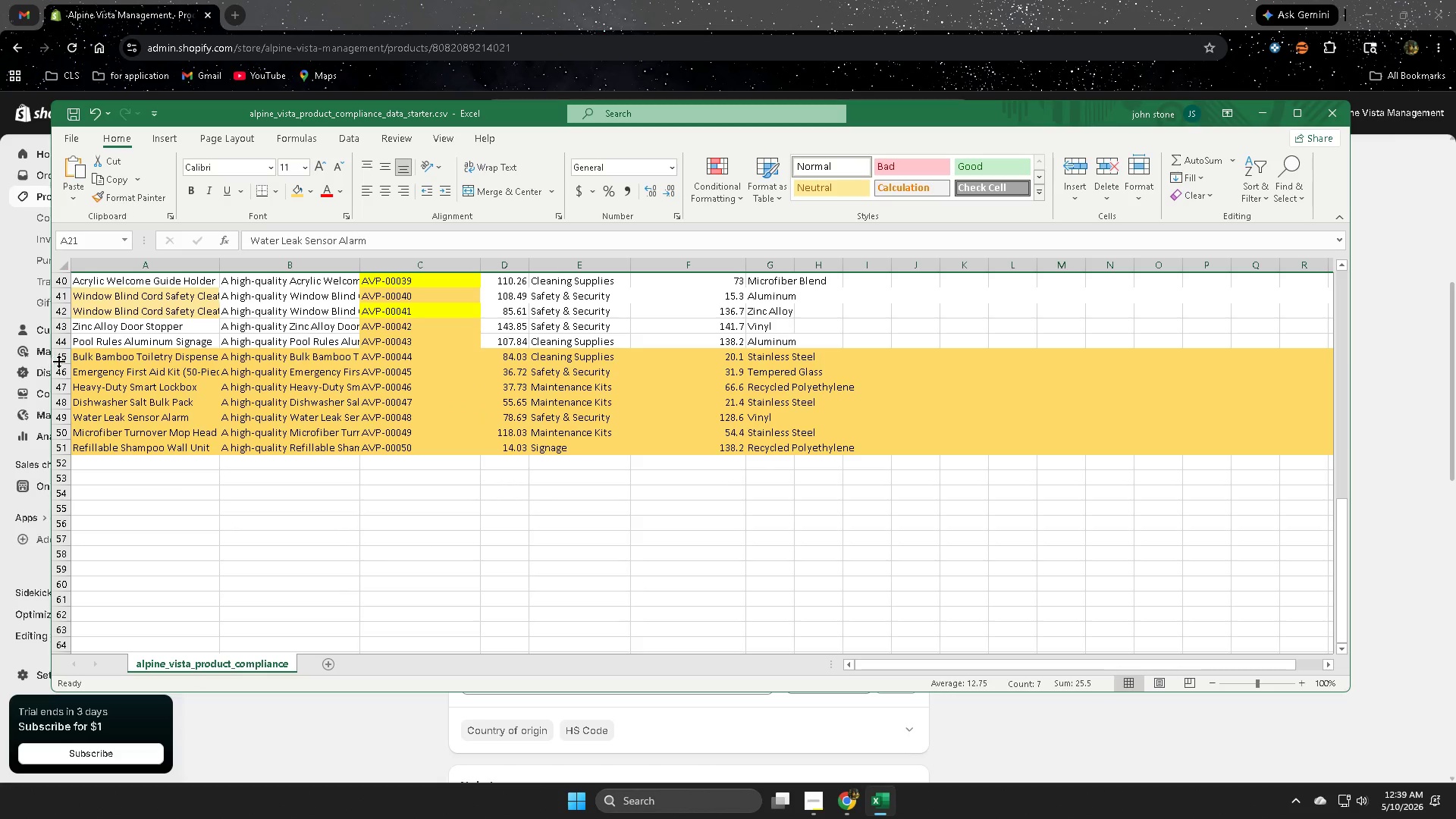 
left_click([64, 338])
 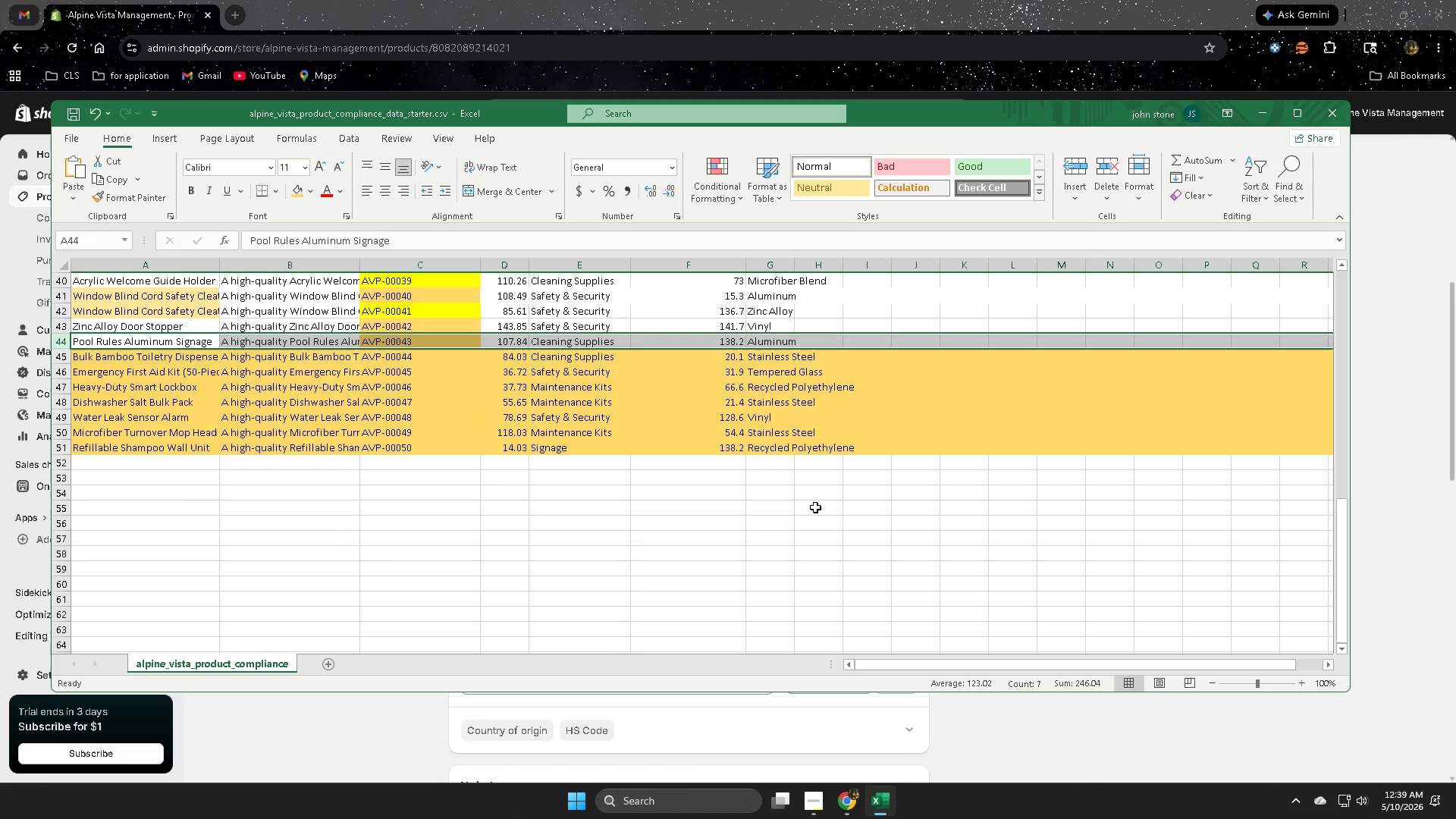 
left_click_drag(start_coordinate=[702, 0], to_coordinate=[713, 11])
 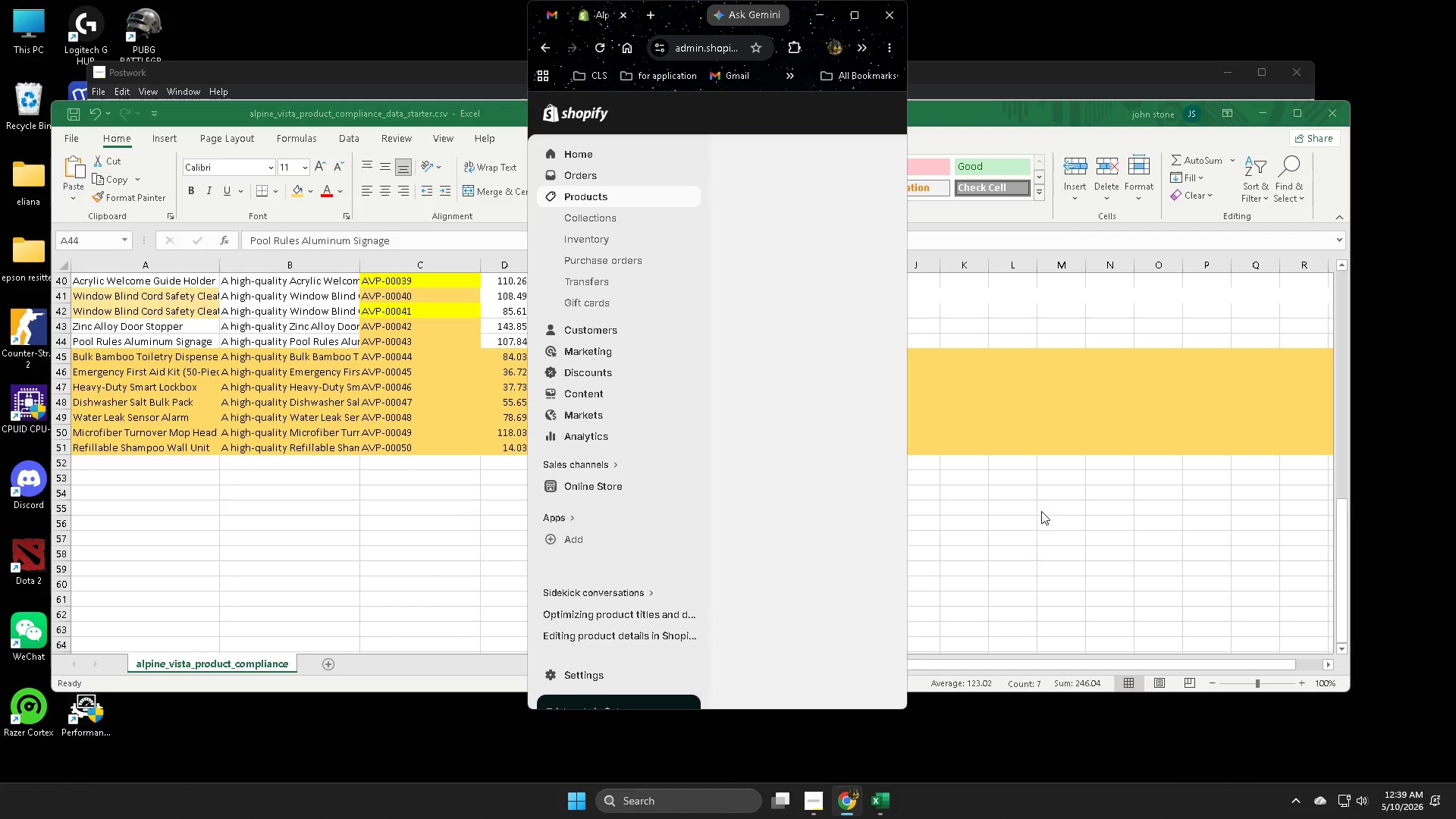 
scroll: coordinate [1056, 513], scroll_direction: down, amount: 1.0
 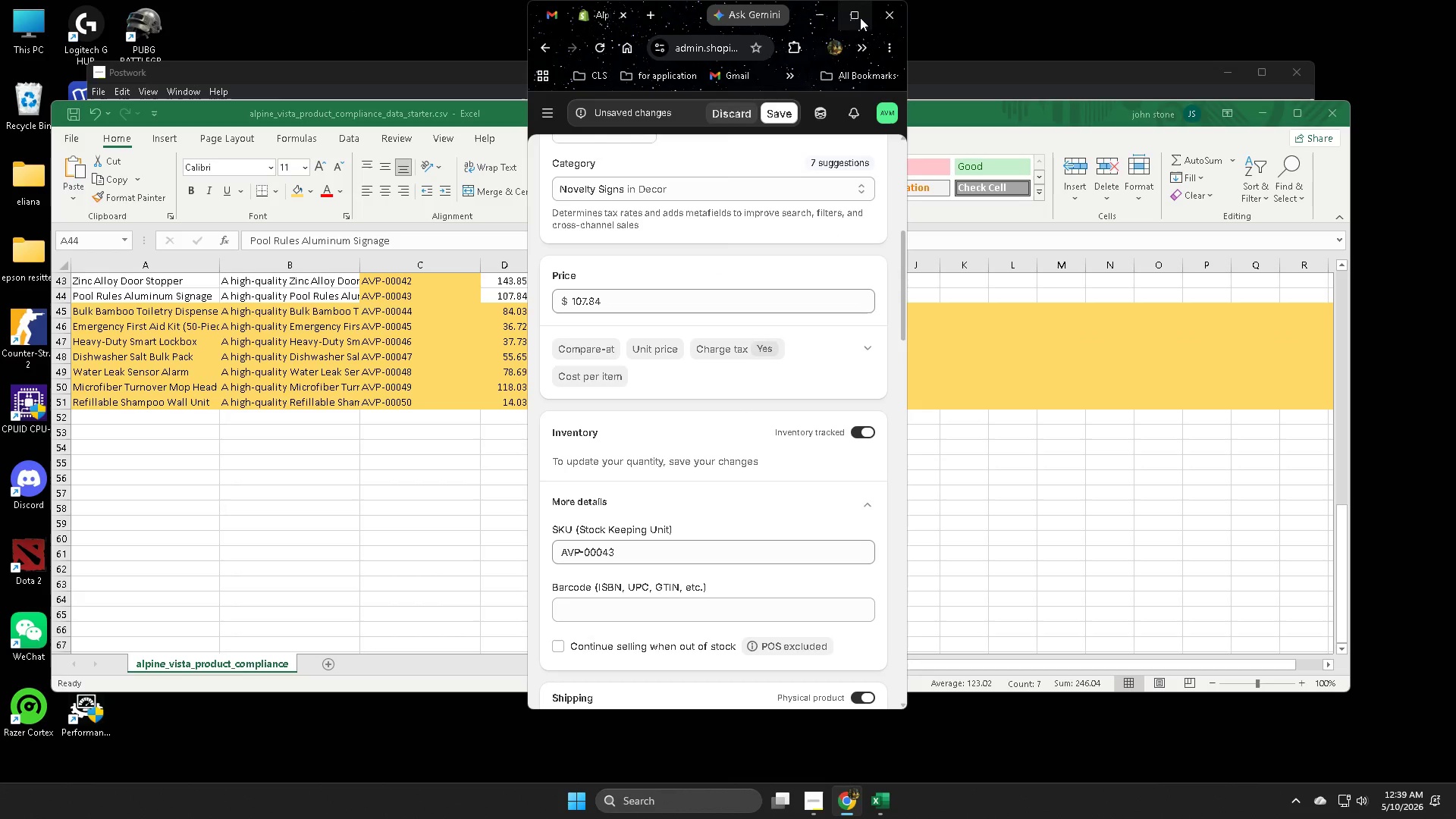 
left_click([860, 14])
 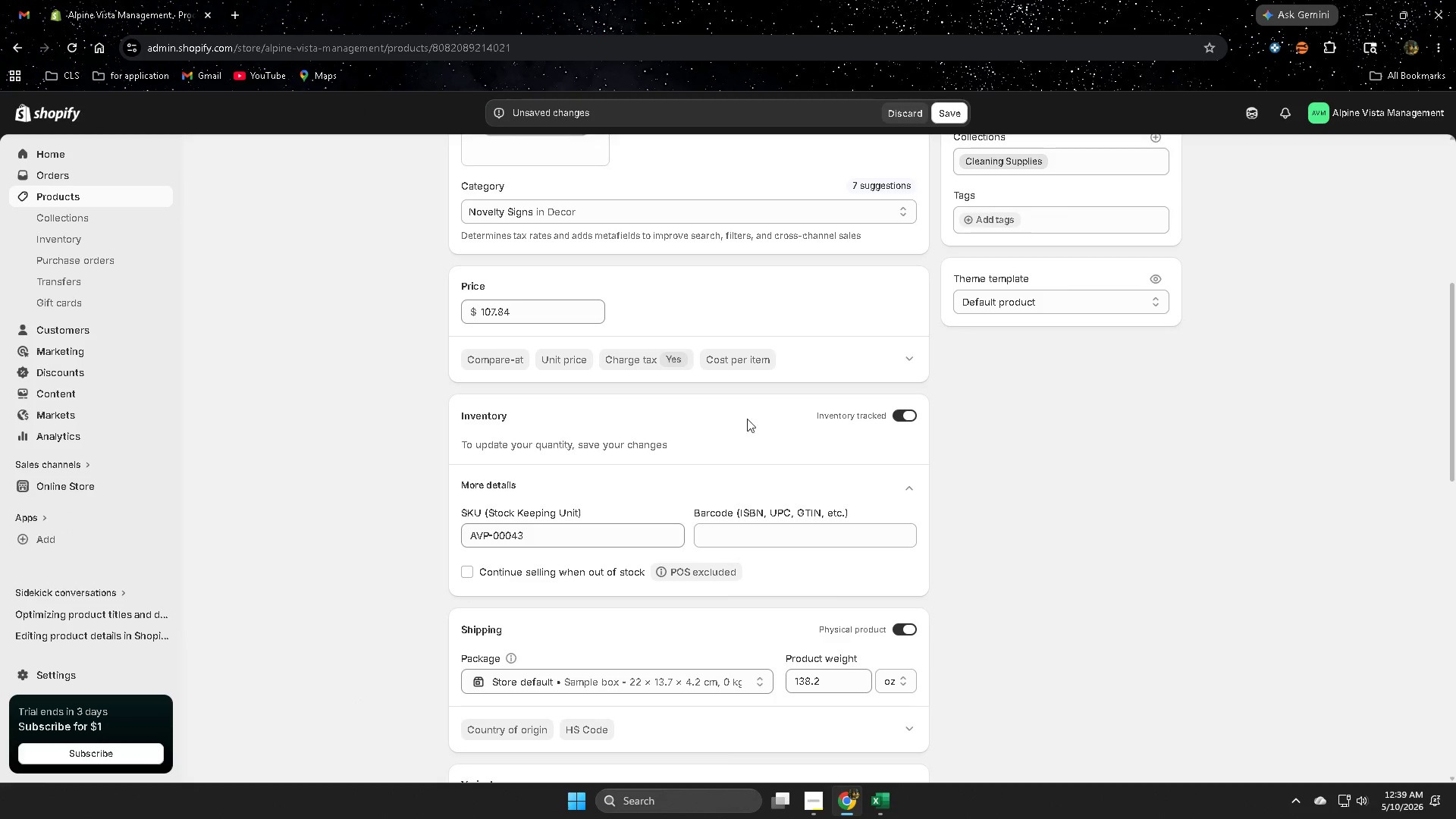 
left_click([875, 797])
 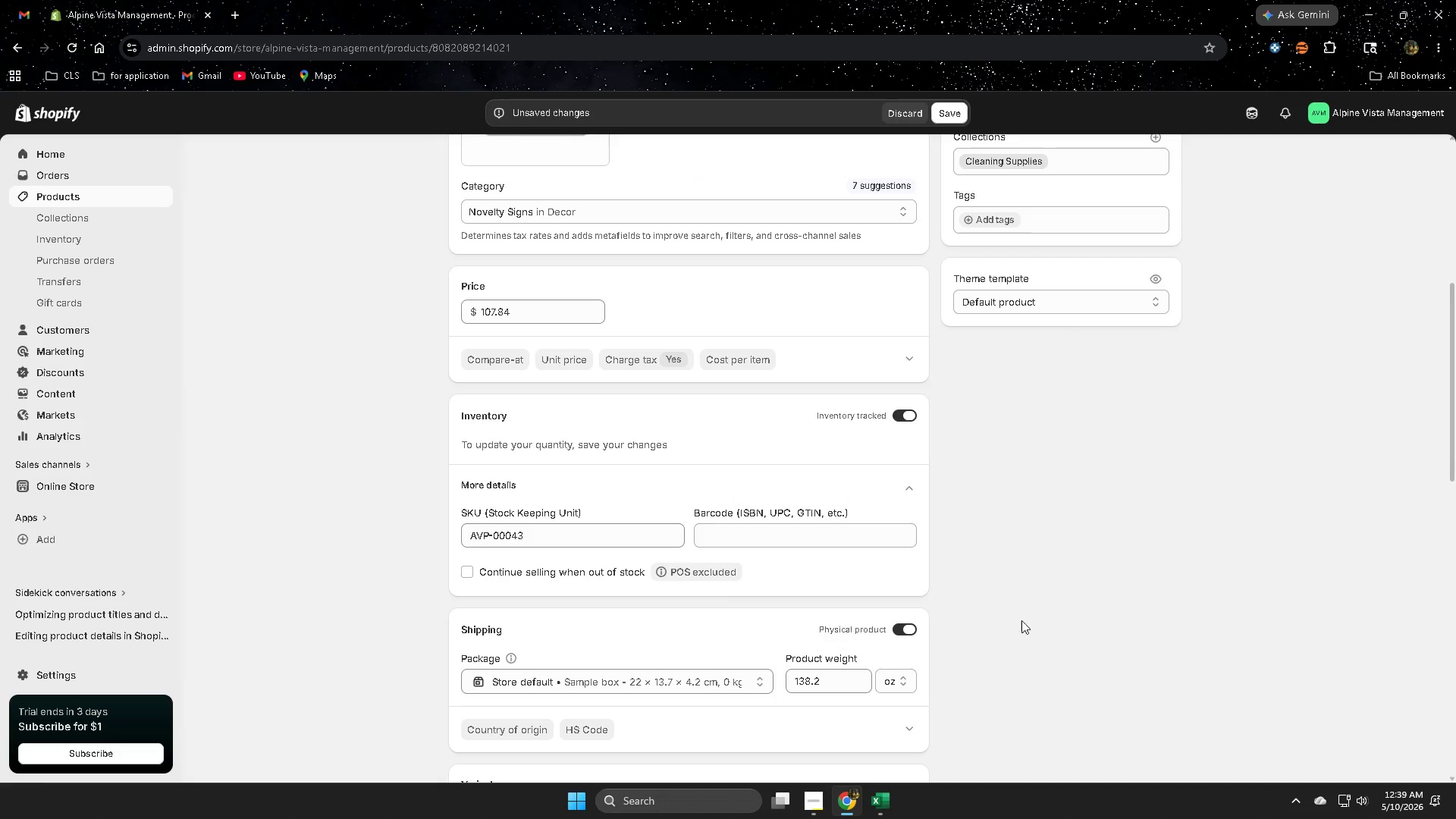 
scroll: coordinate [1159, 587], scroll_direction: up, amount: 7.0
 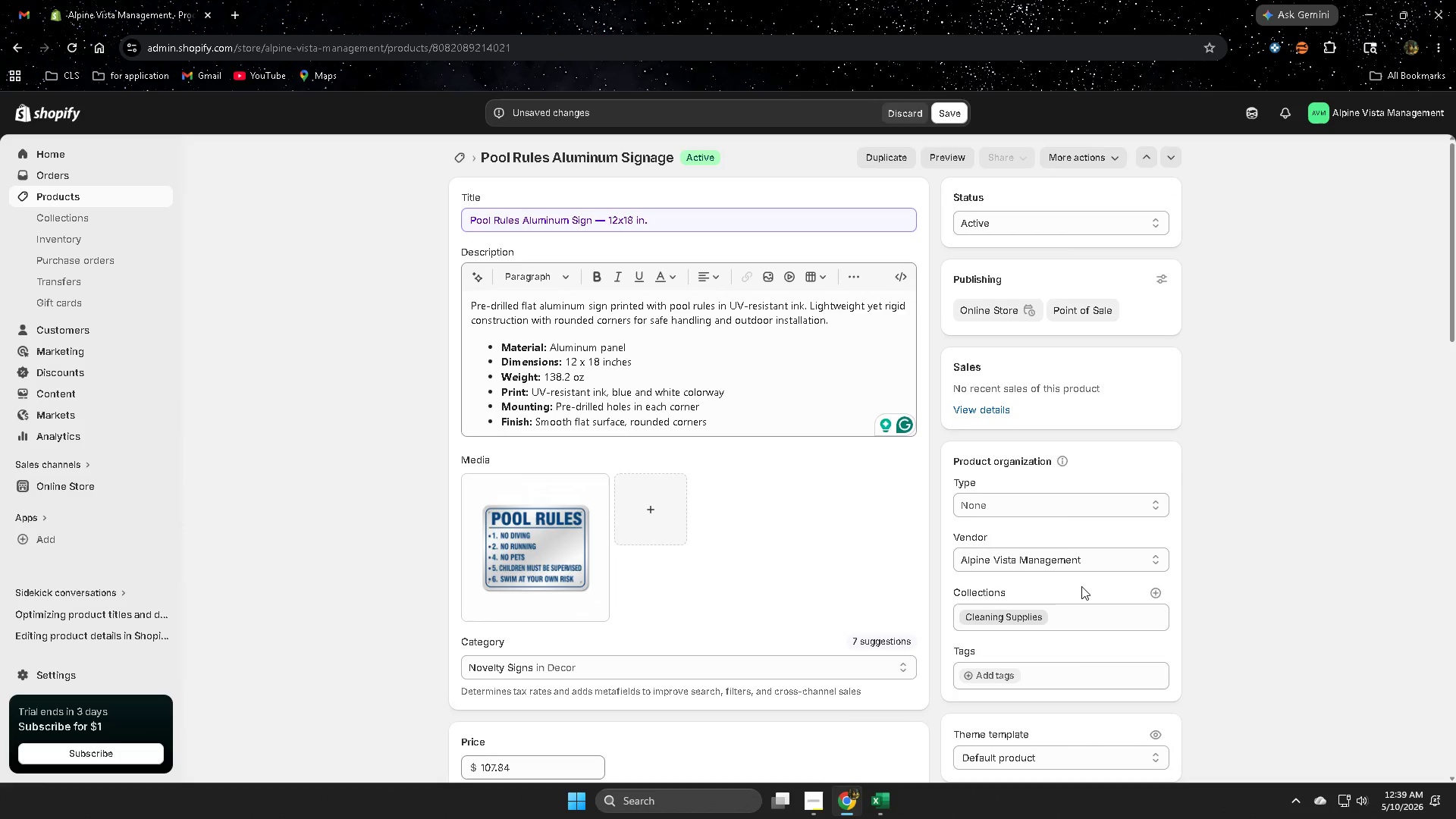 
wait(6.74)
 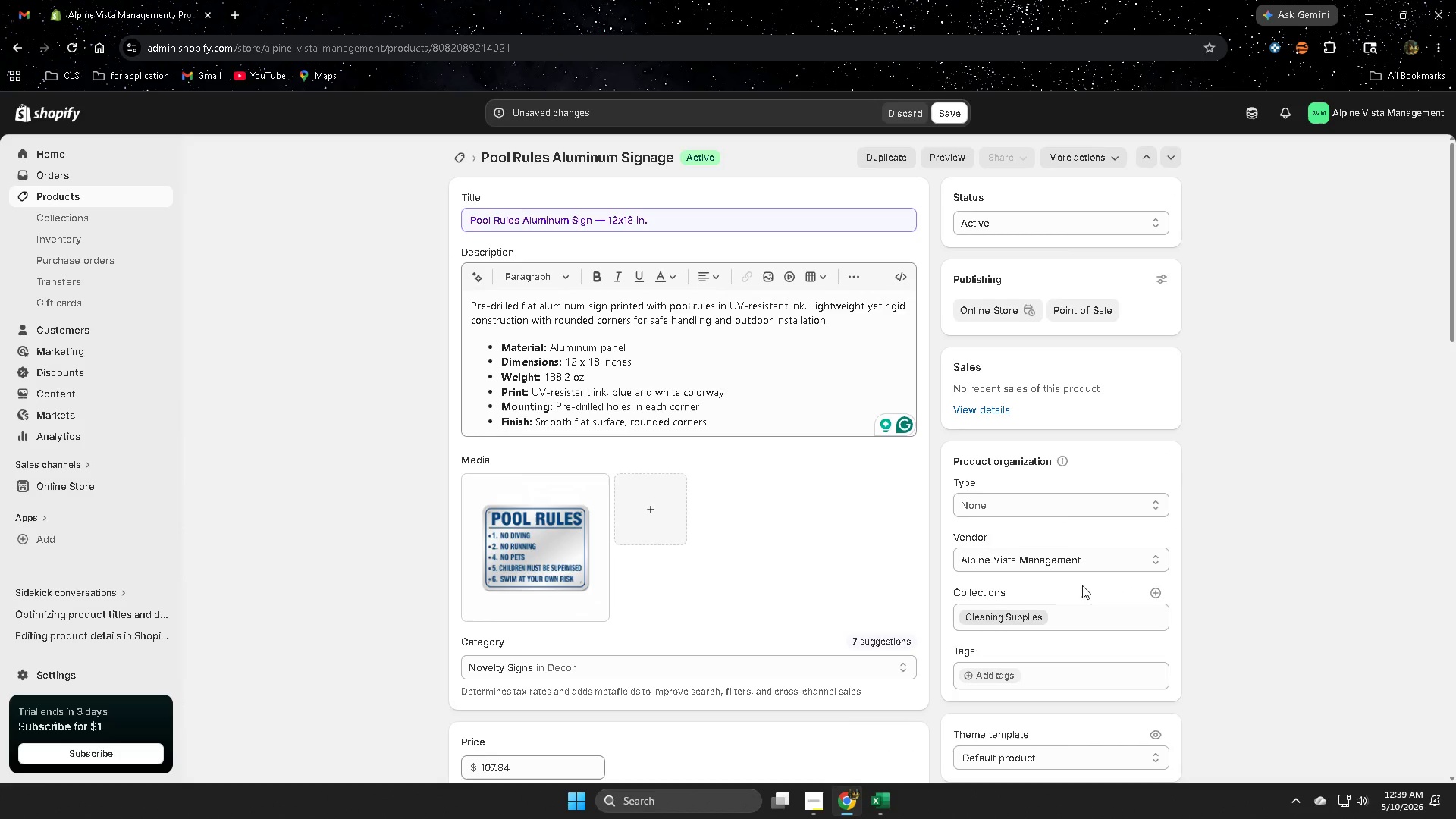 
scroll: coordinate [1096, 588], scroll_direction: down, amount: 6.0
 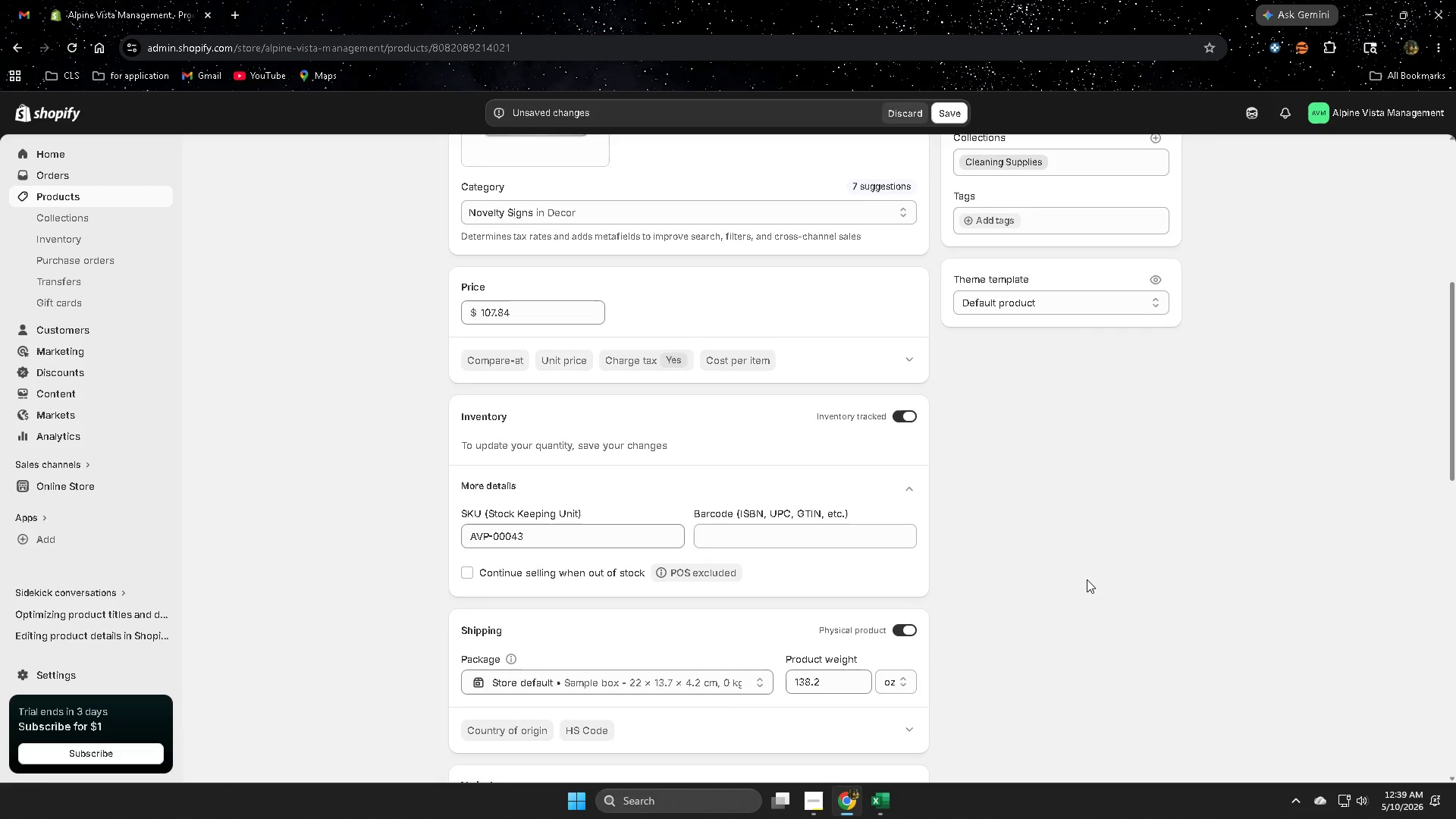 
scroll: coordinate [1087, 579], scroll_direction: up, amount: 3.0
 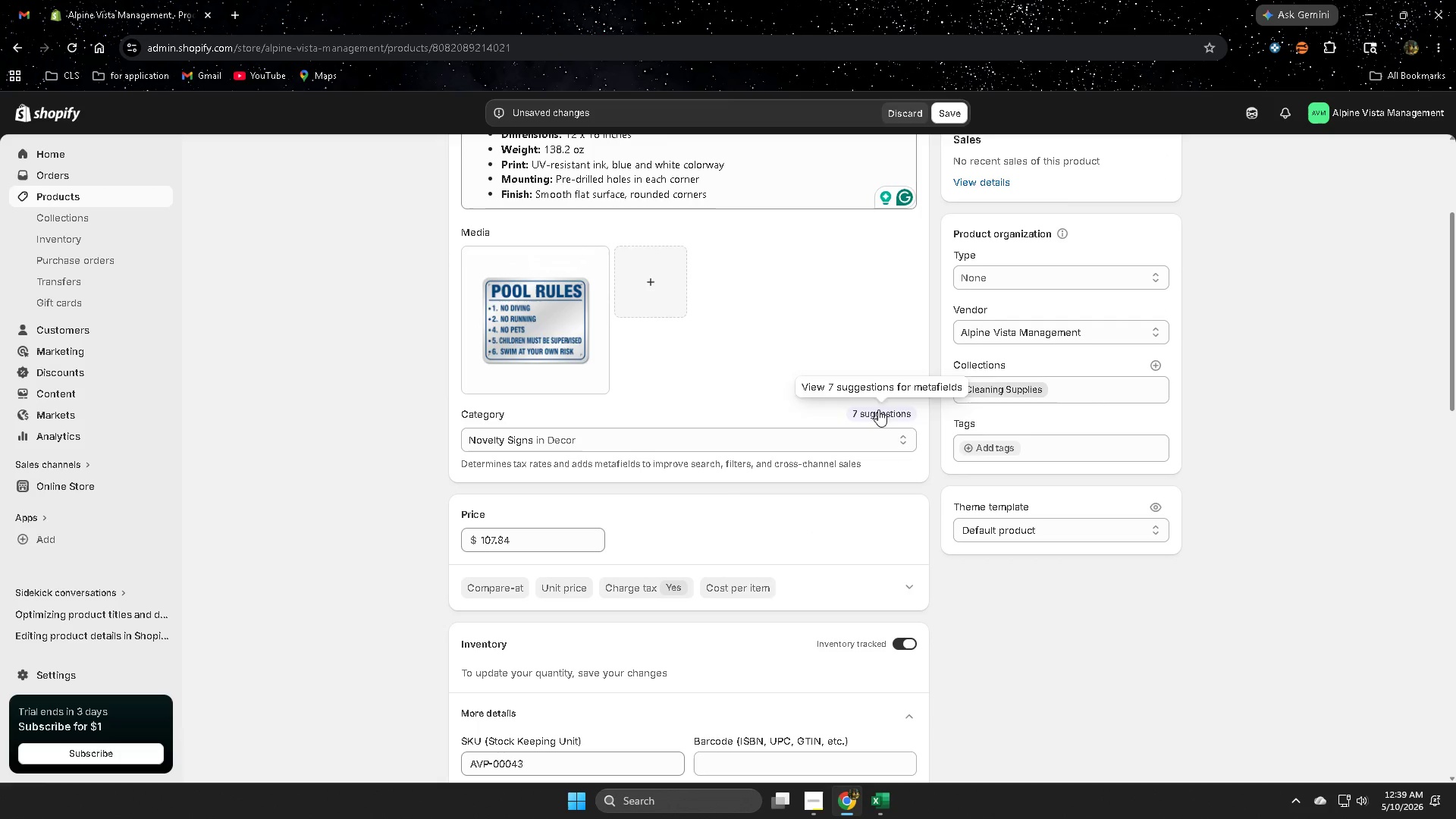 
scroll: coordinate [1231, 595], scroll_direction: down, amount: 7.0
 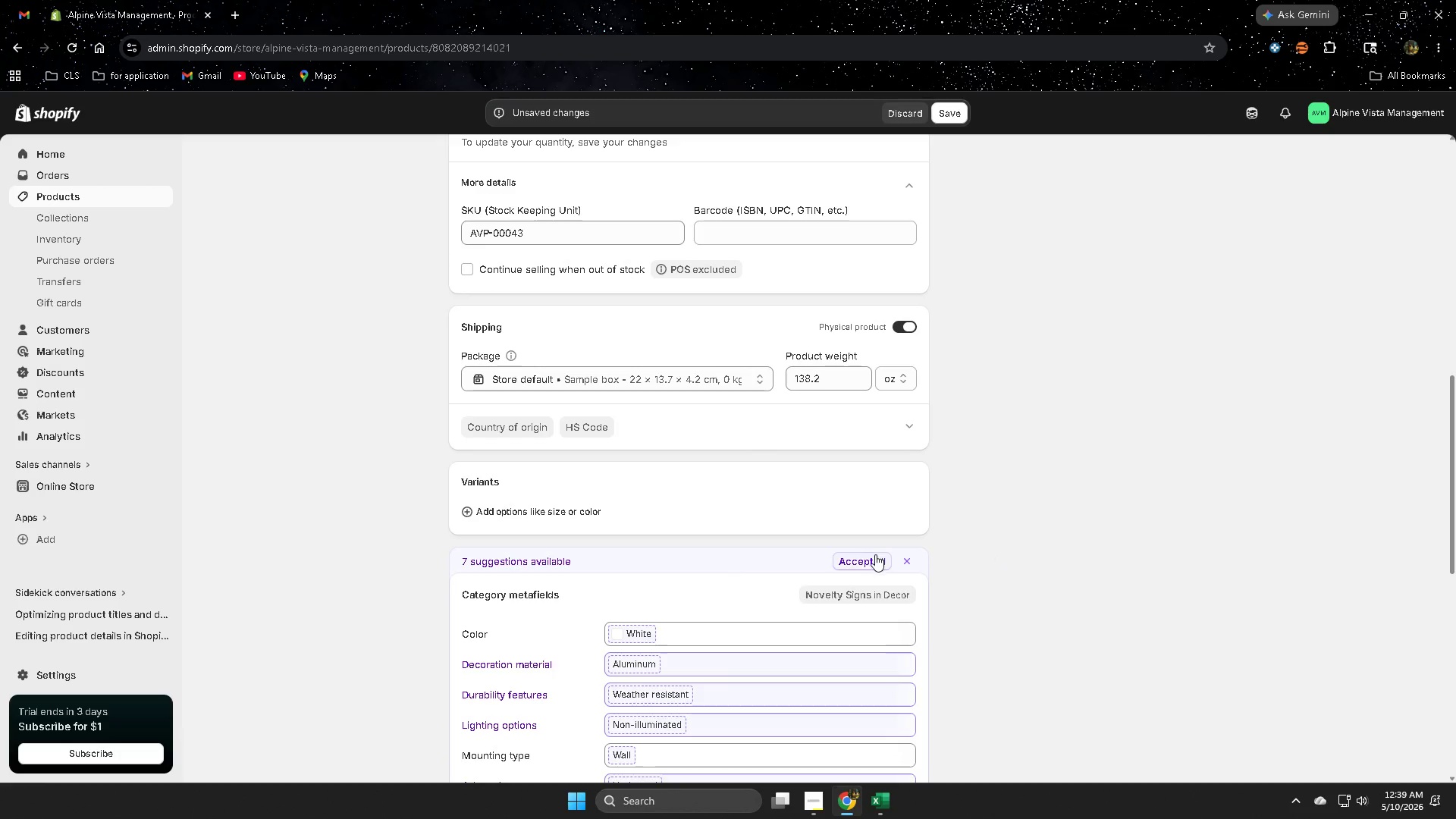 
left_click([868, 560])
 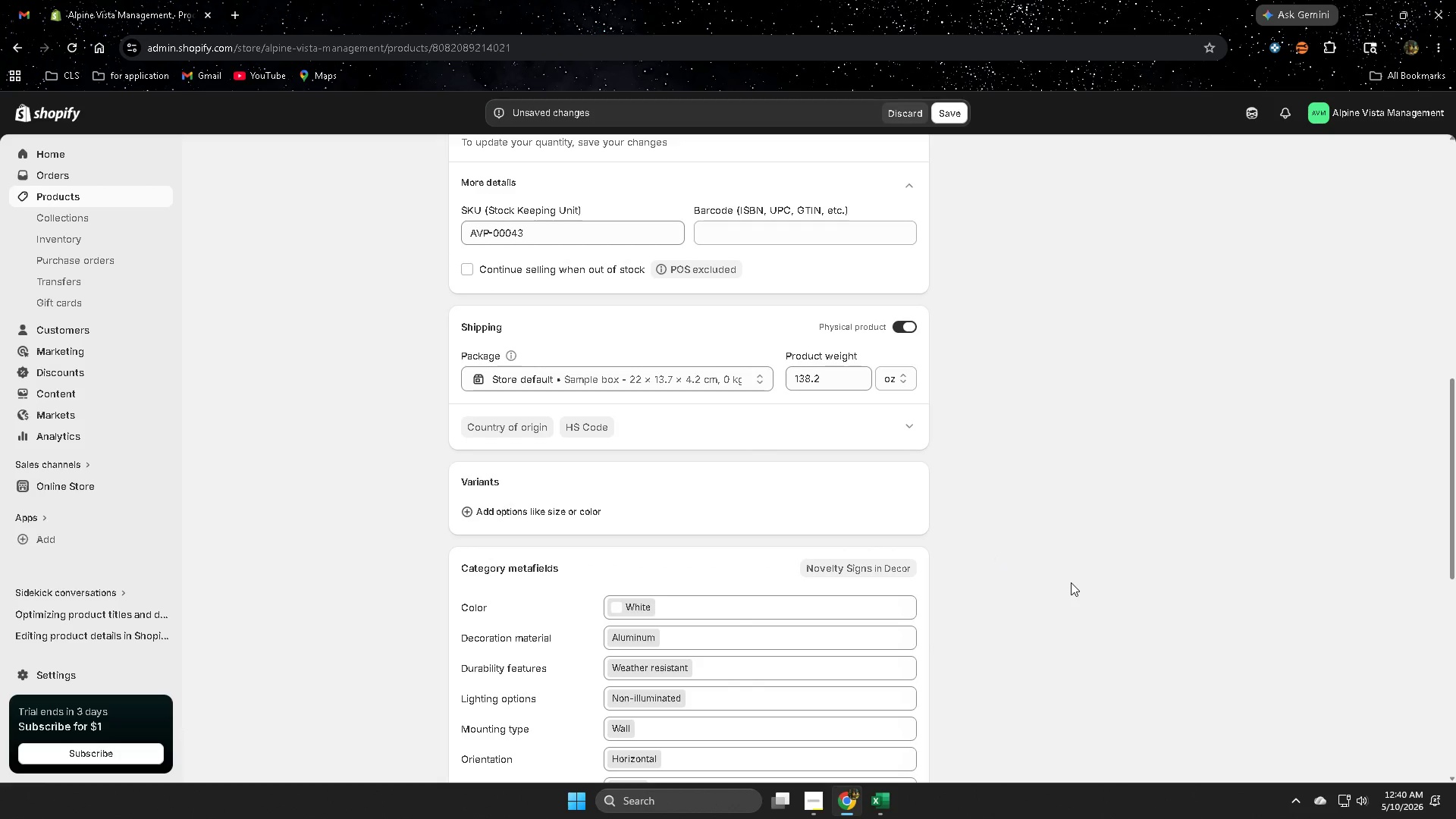 
wait(6.33)
 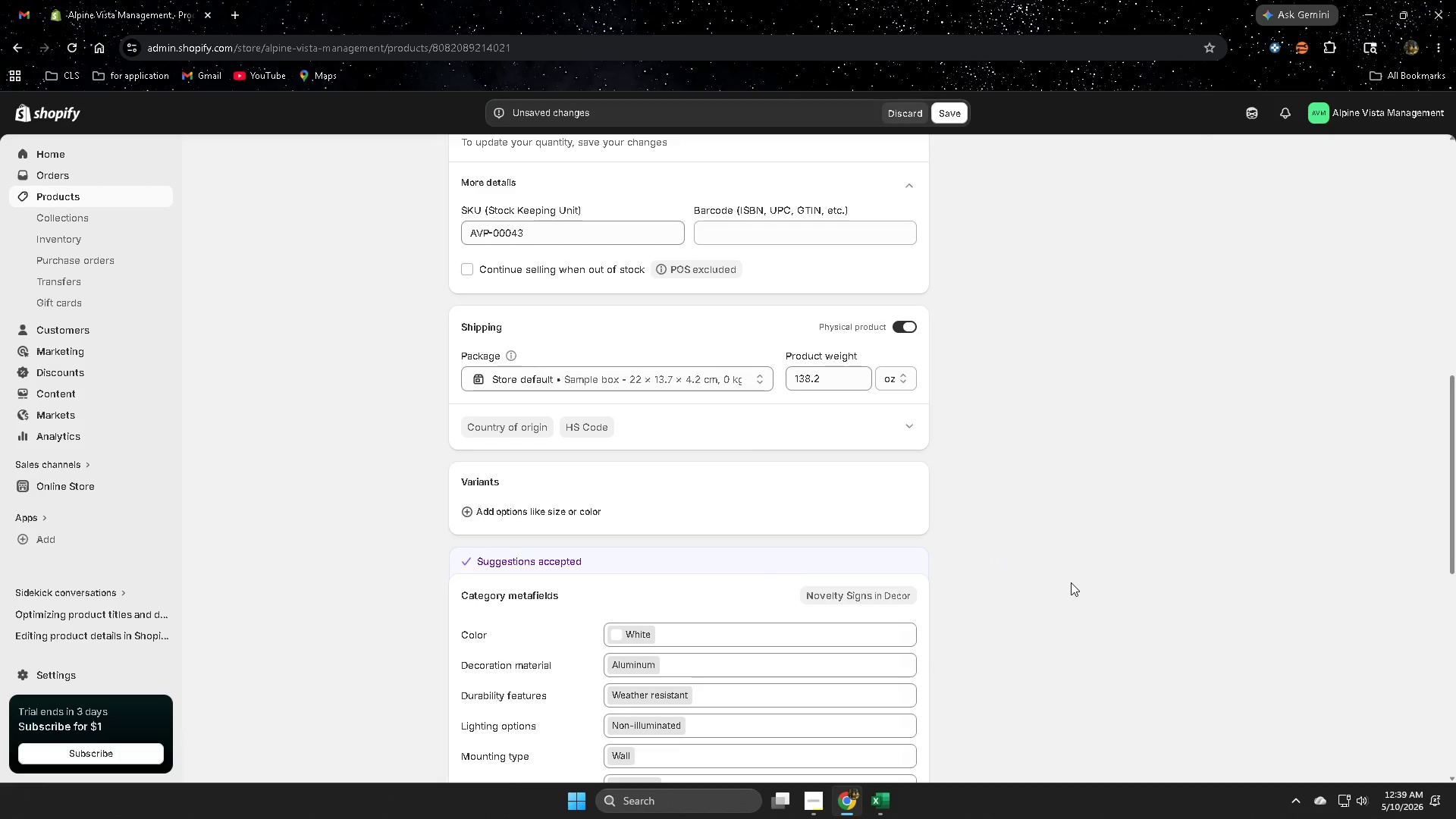 
scroll: coordinate [1016, 573], scroll_direction: down, amount: 7.0
 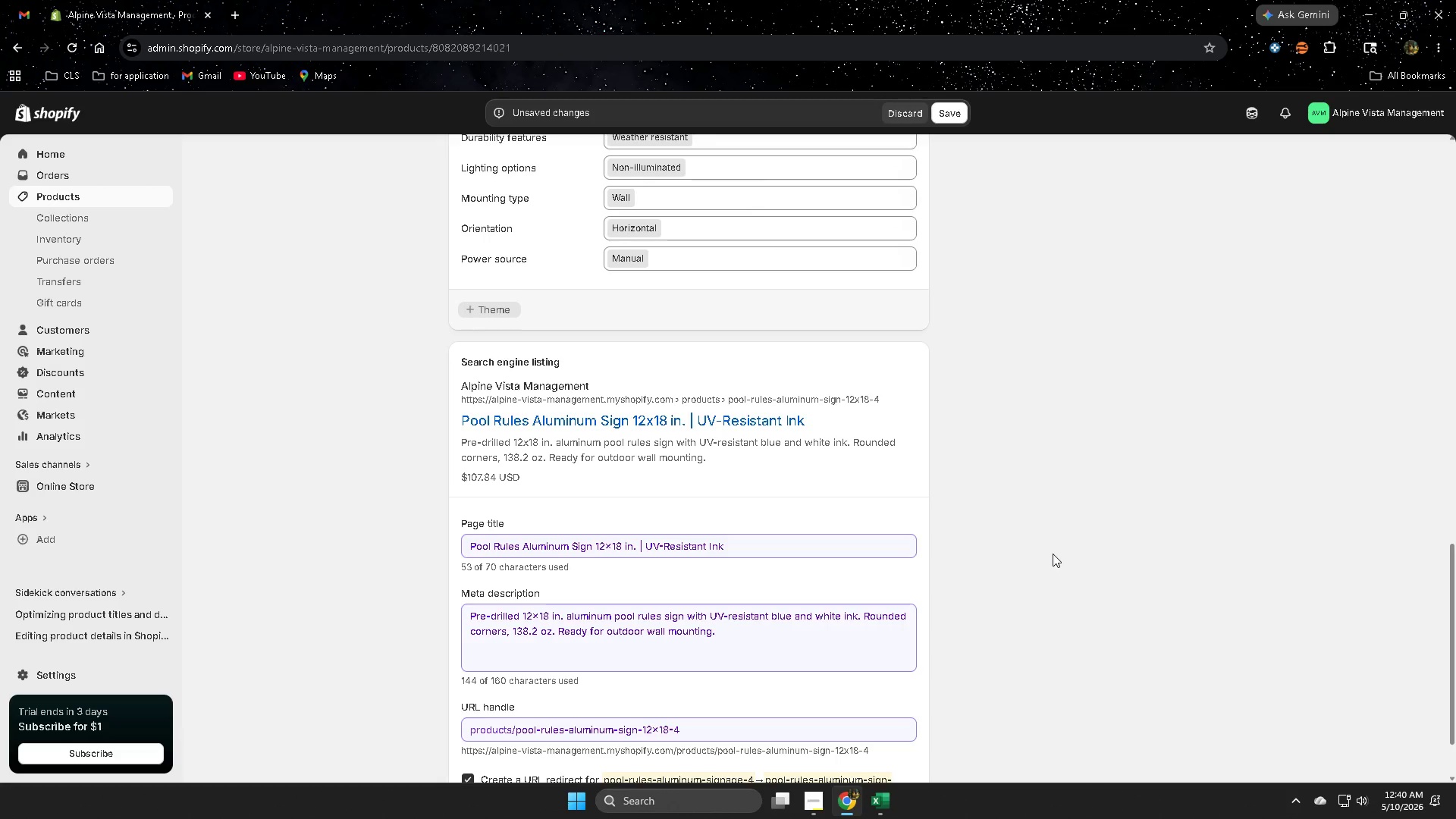 
scroll: coordinate [1046, 554], scroll_direction: up, amount: 13.0
 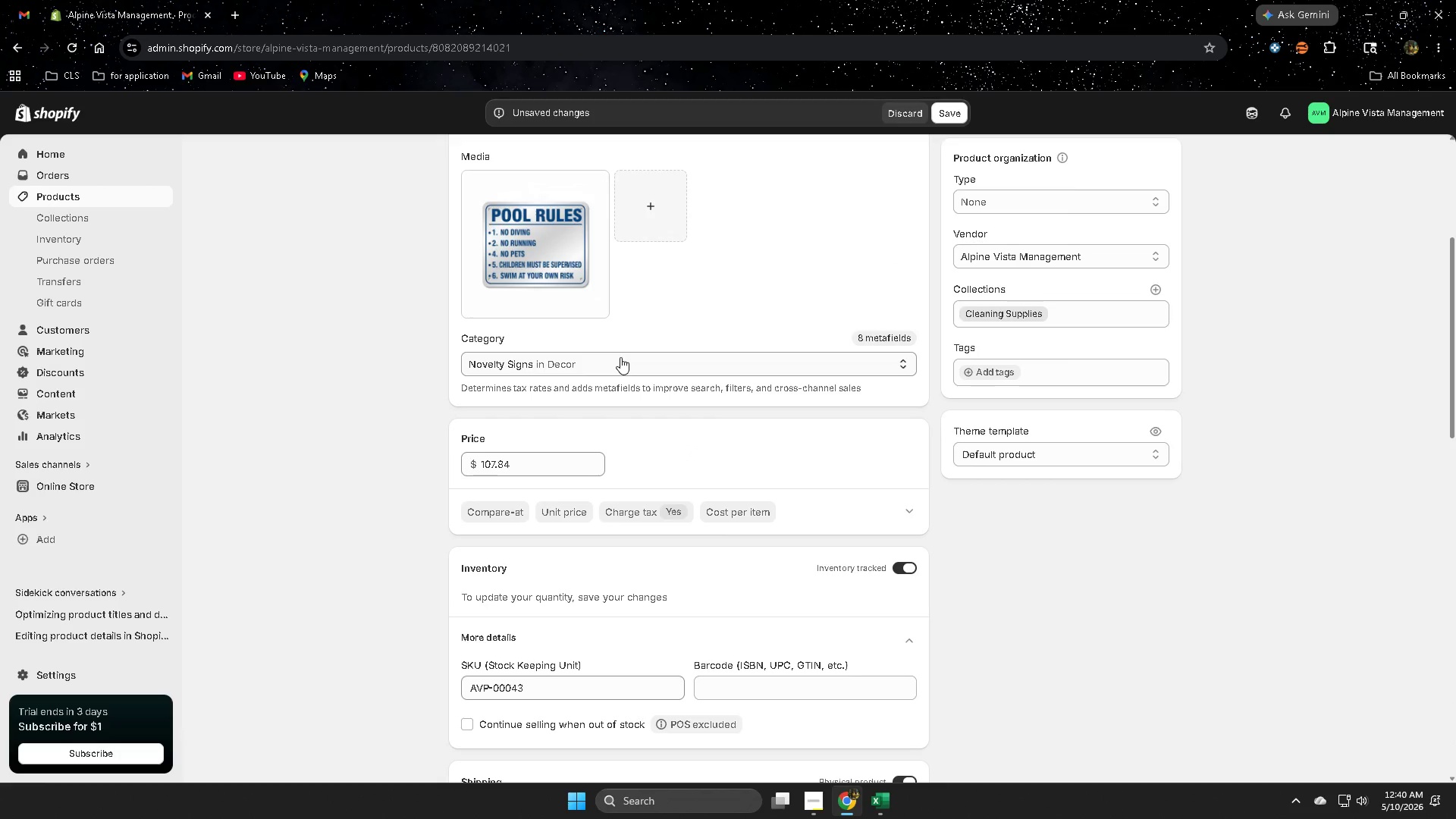 
wait(12.2)
 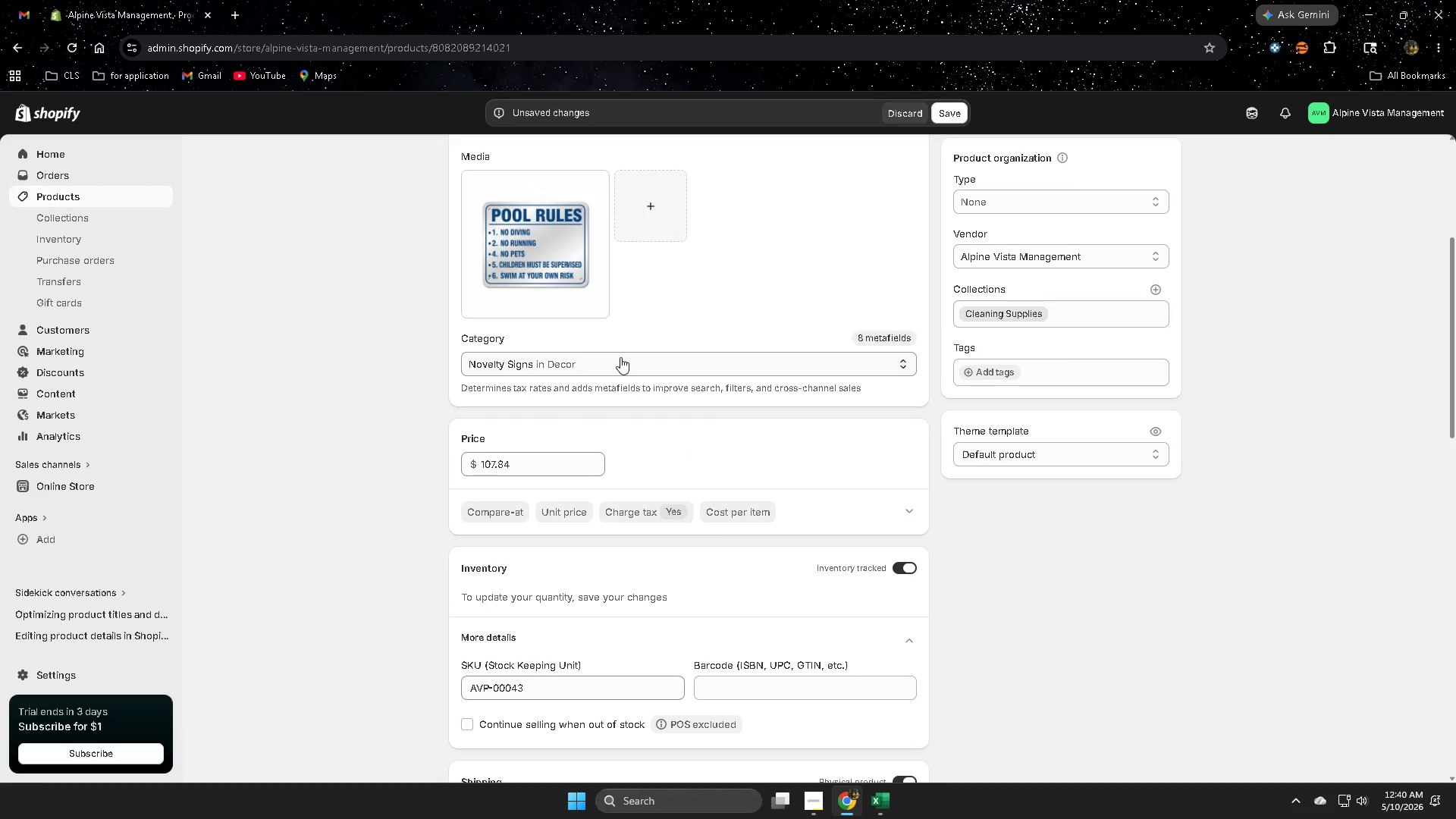 
scroll: coordinate [666, 362], scroll_direction: up, amount: 1.0
 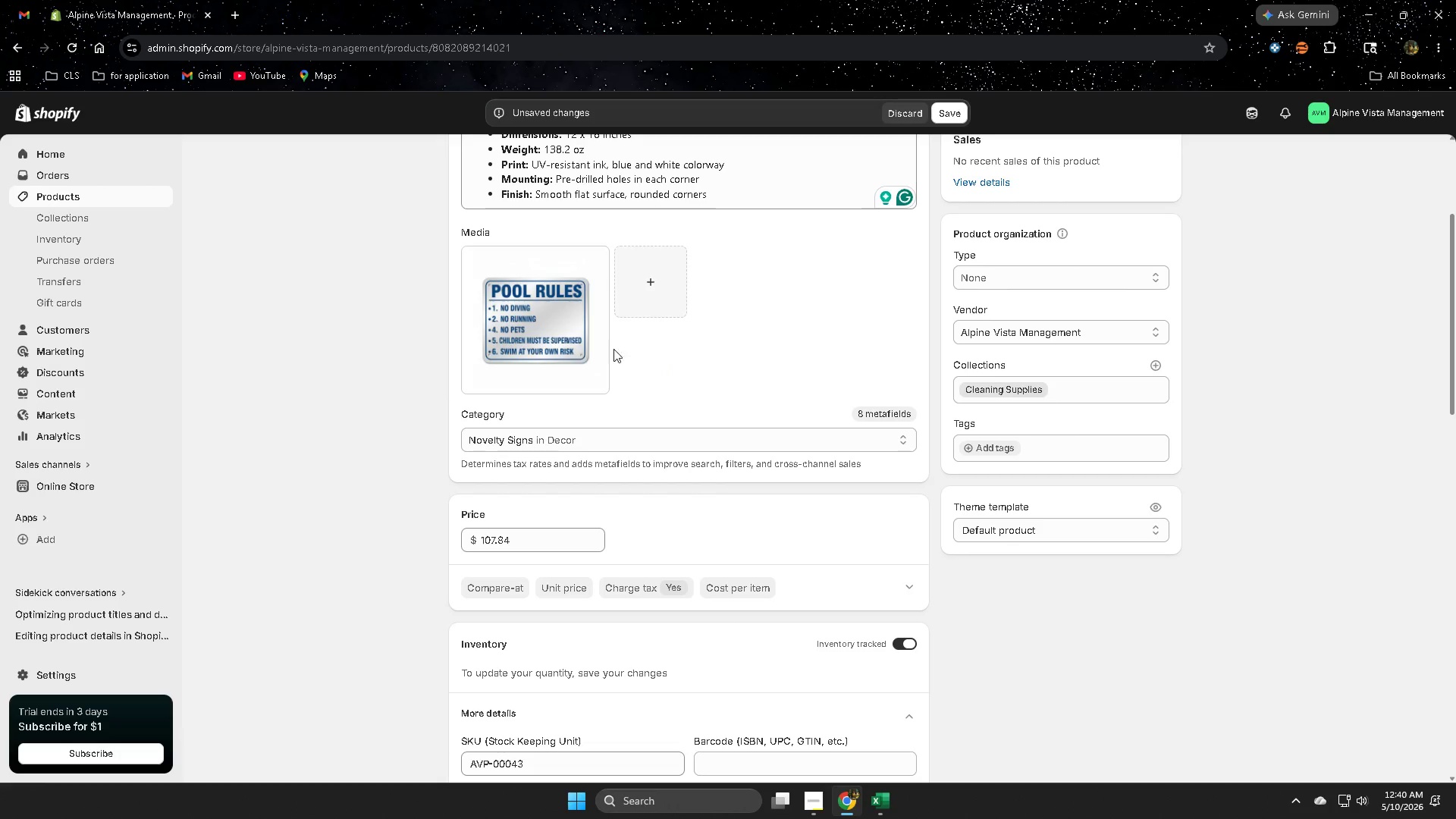 
left_click([526, 321])
 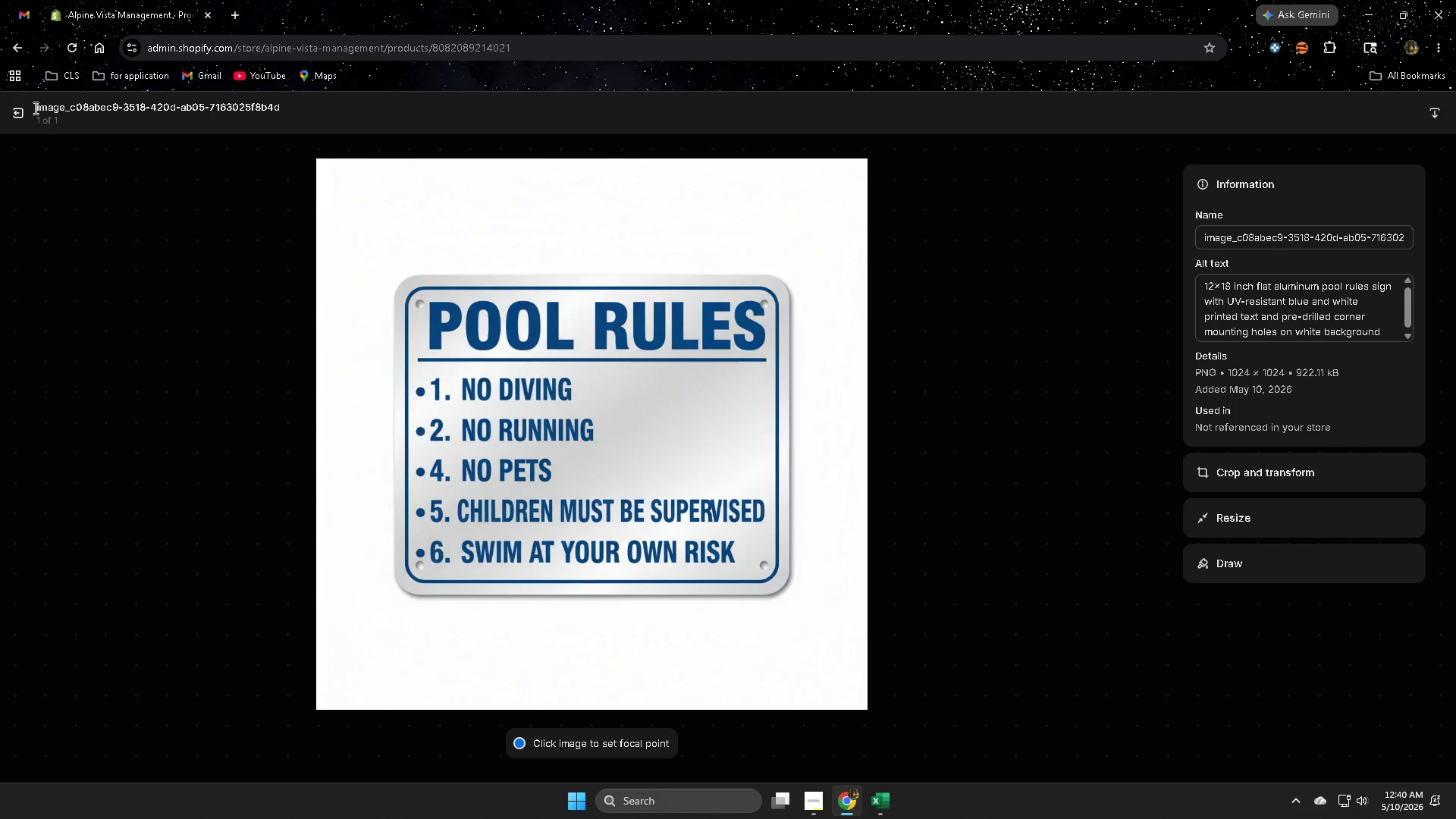 
left_click_drag(start_coordinate=[14, 105], to_coordinate=[14, 109])
 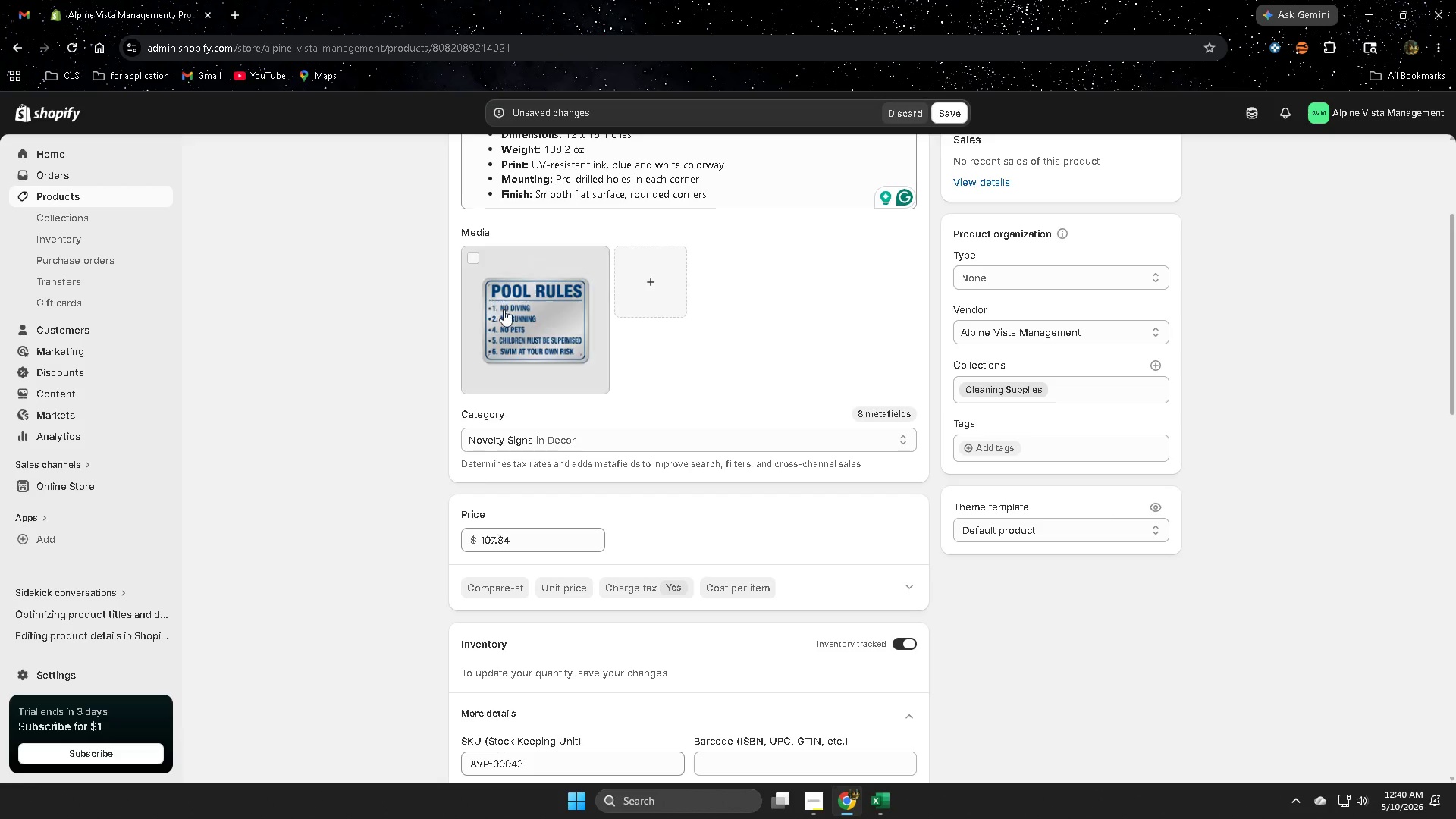 
scroll: coordinate [495, 311], scroll_direction: up, amount: 3.0
 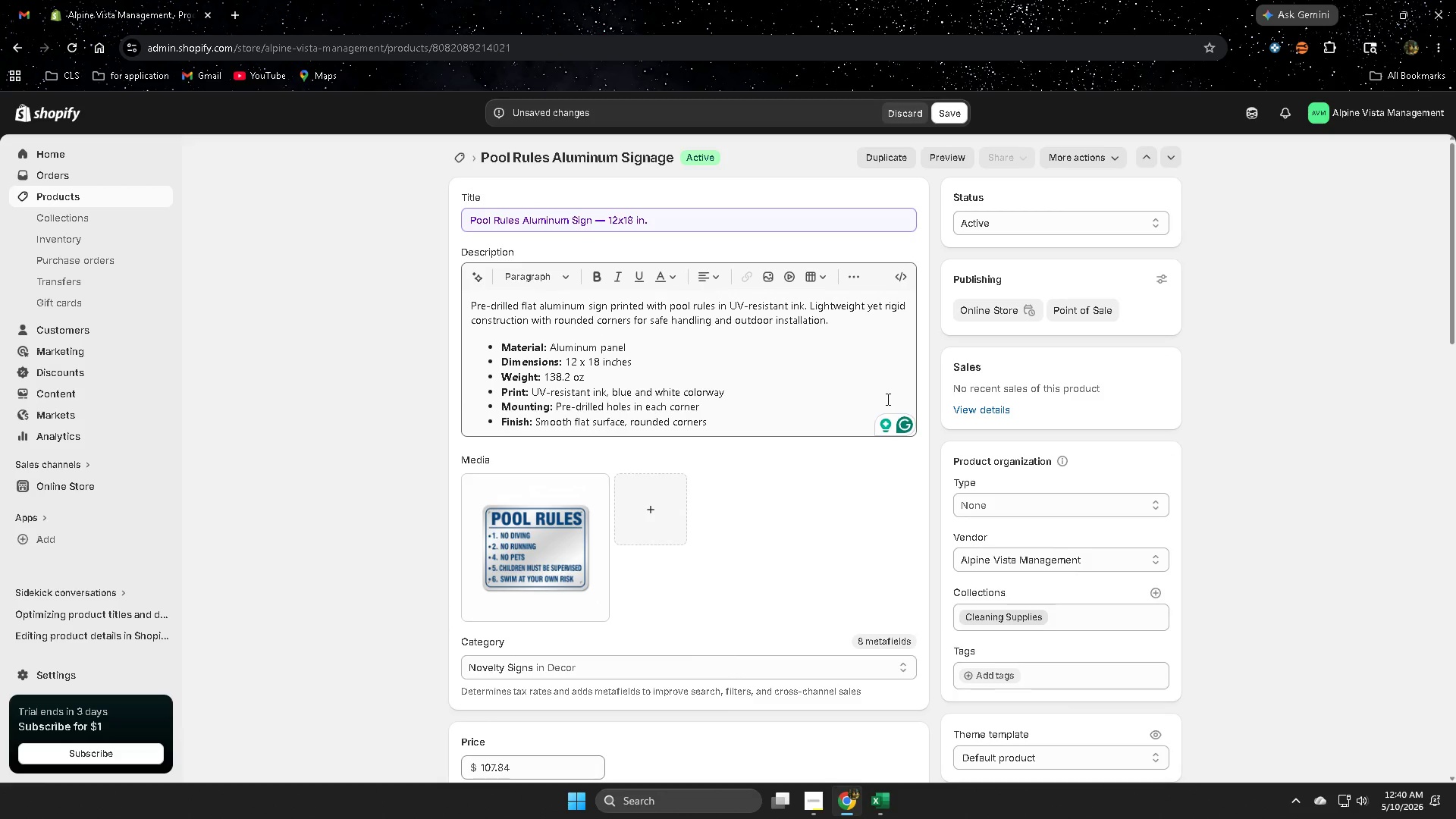 
scroll: coordinate [826, 392], scroll_direction: down, amount: 6.0
 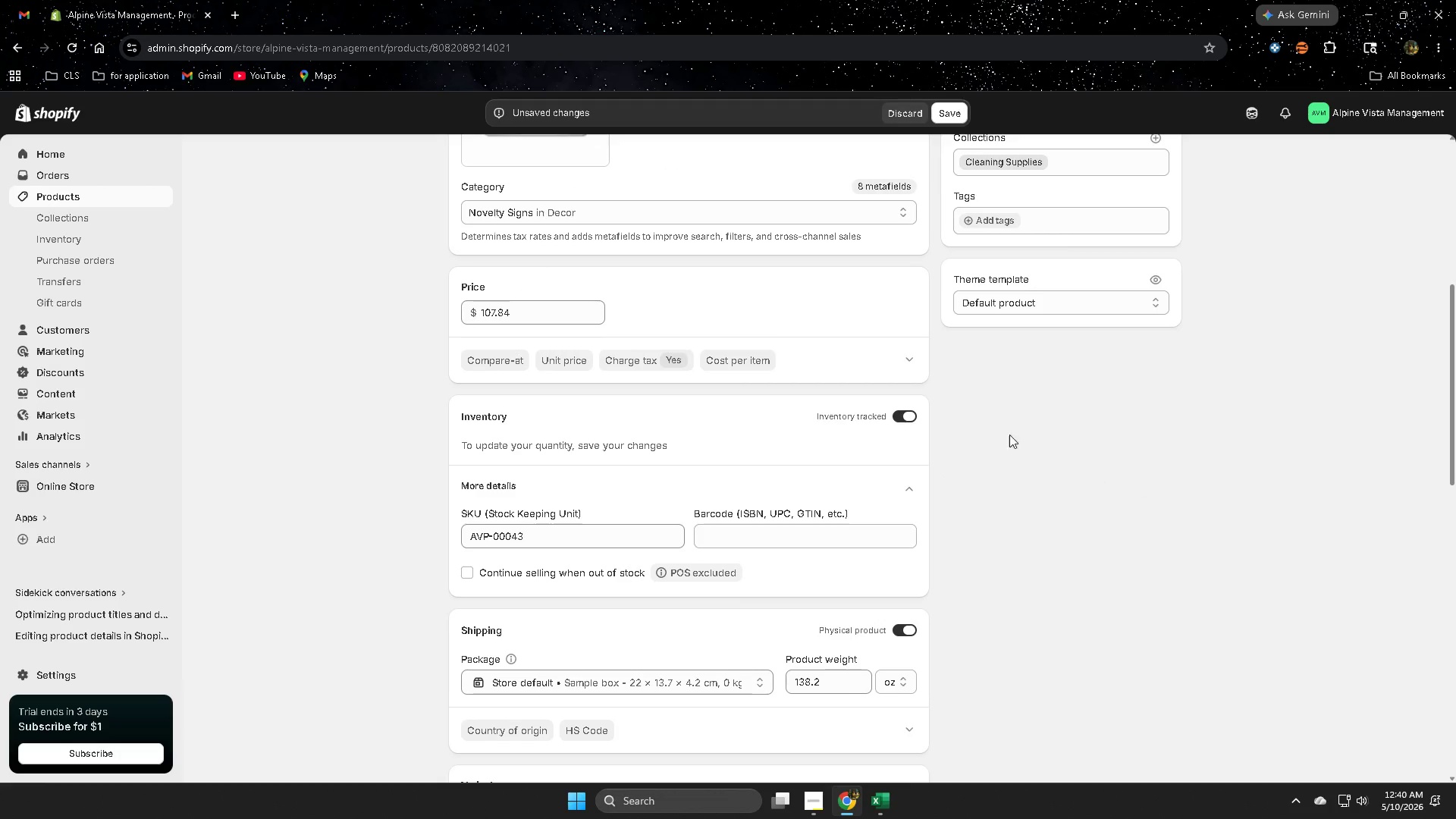 
scroll: coordinate [1124, 496], scroll_direction: up, amount: 5.0
 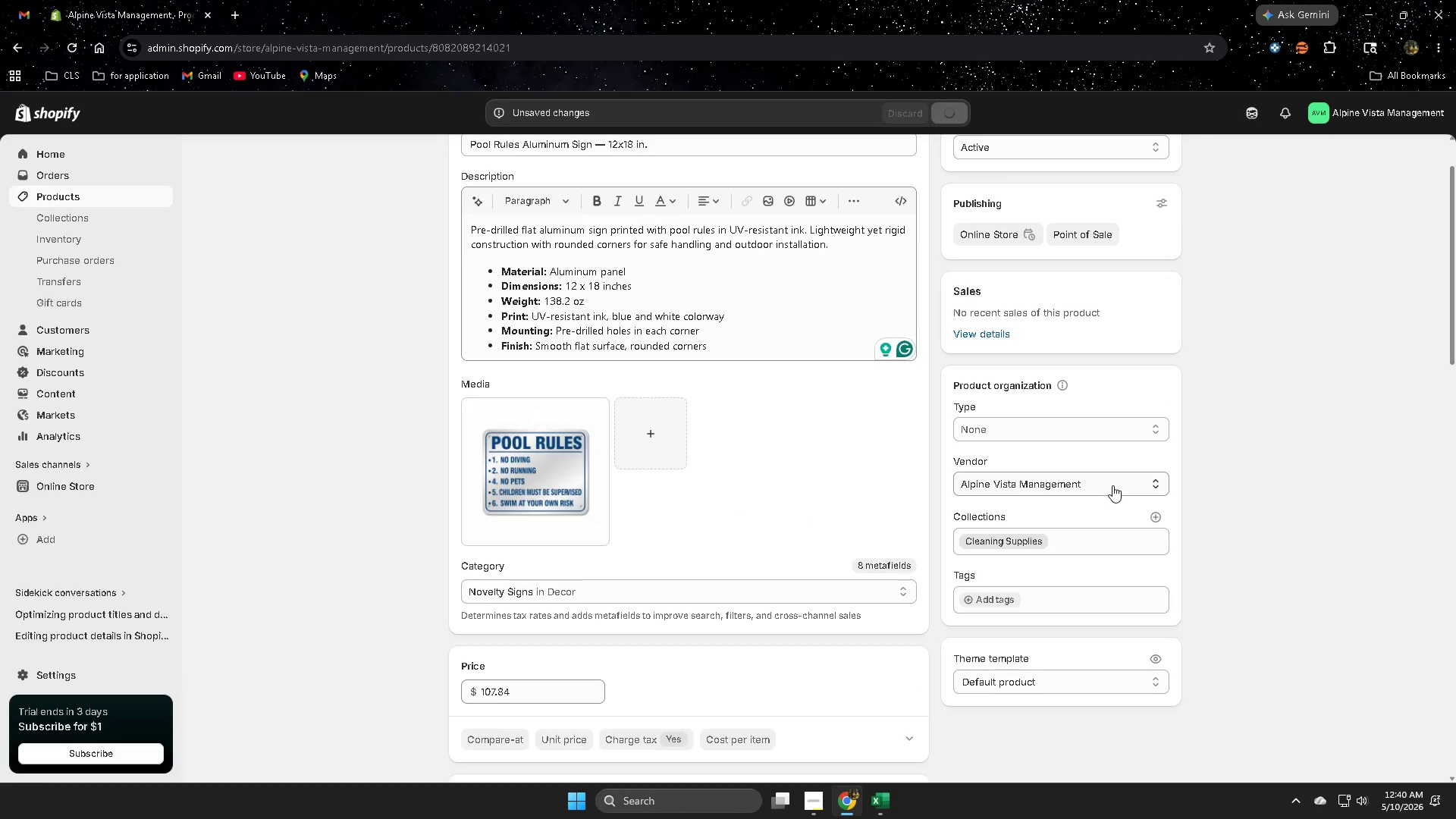 
wait(6.74)
 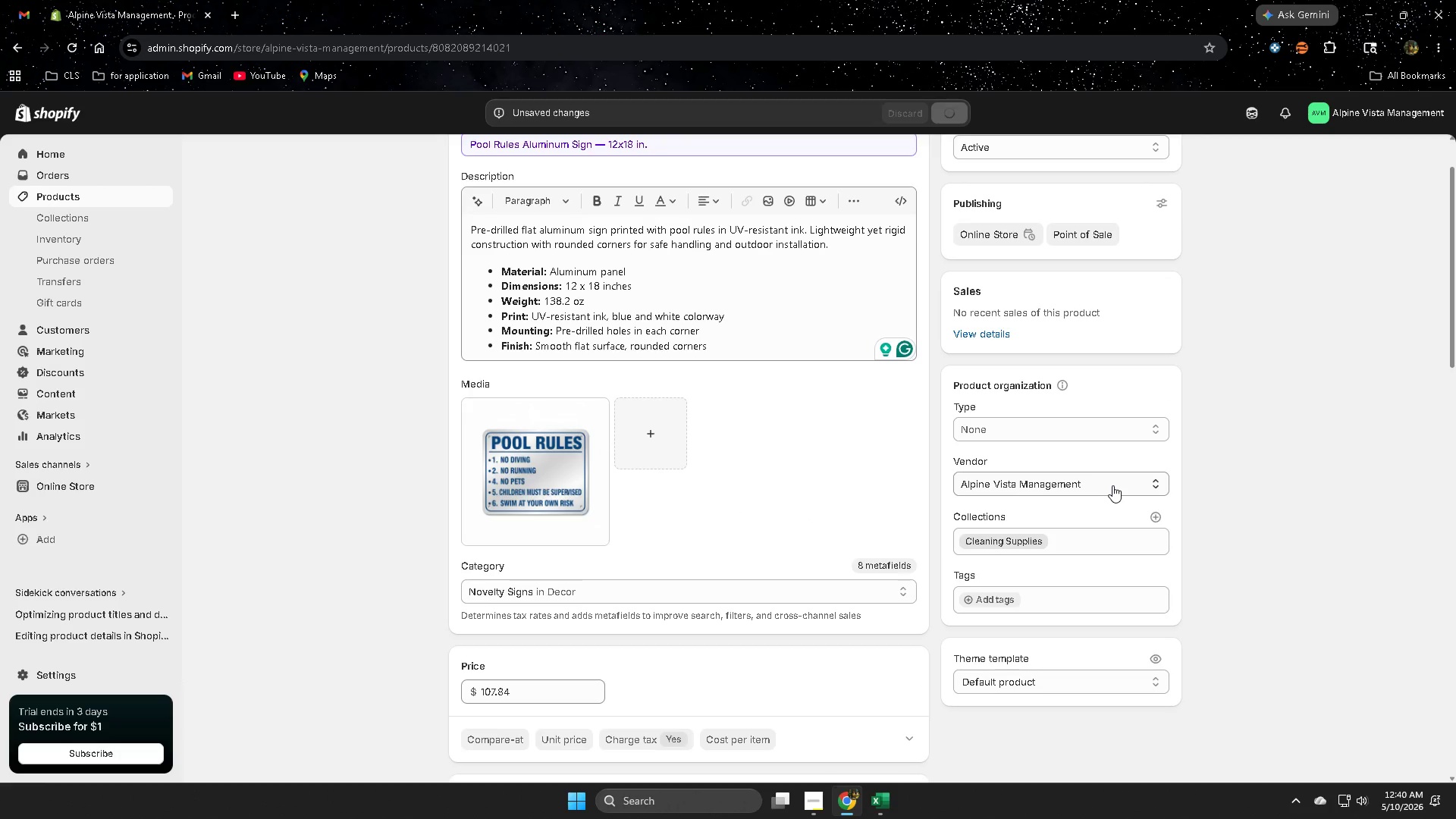 
scroll: coordinate [735, 443], scroll_direction: up, amount: 3.0
 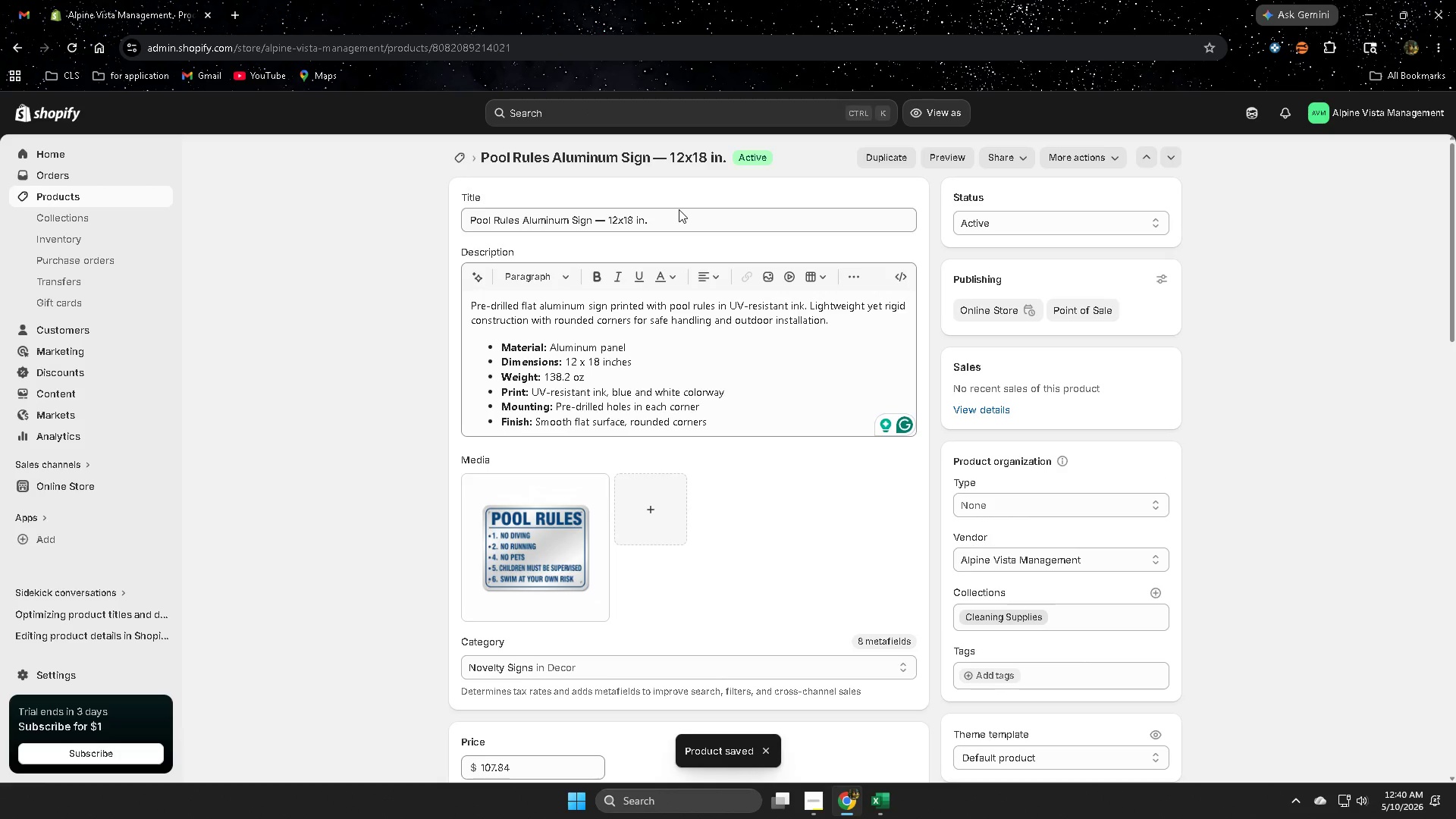 
double_click([679, 210])
 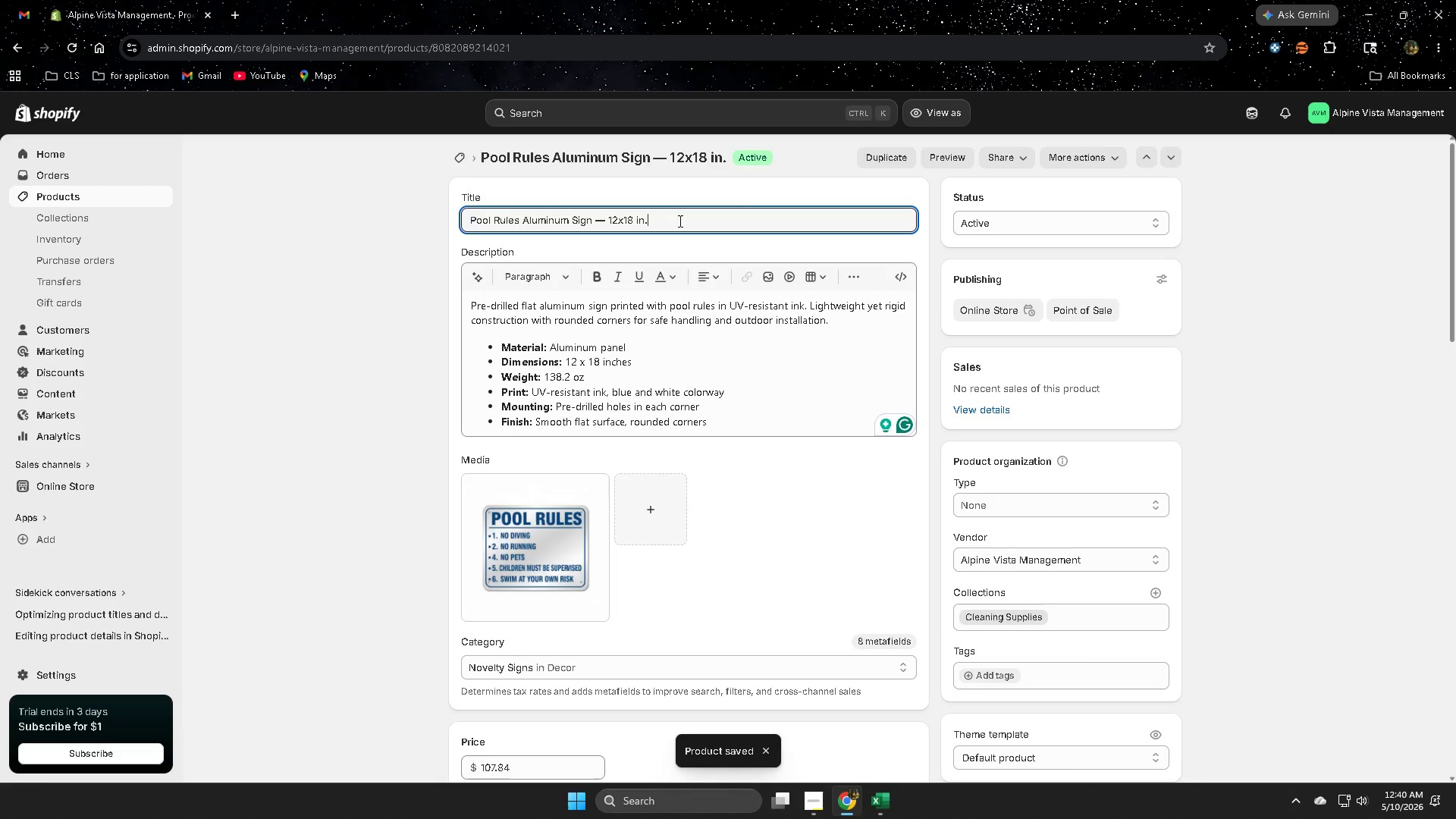 
double_click([679, 221])
 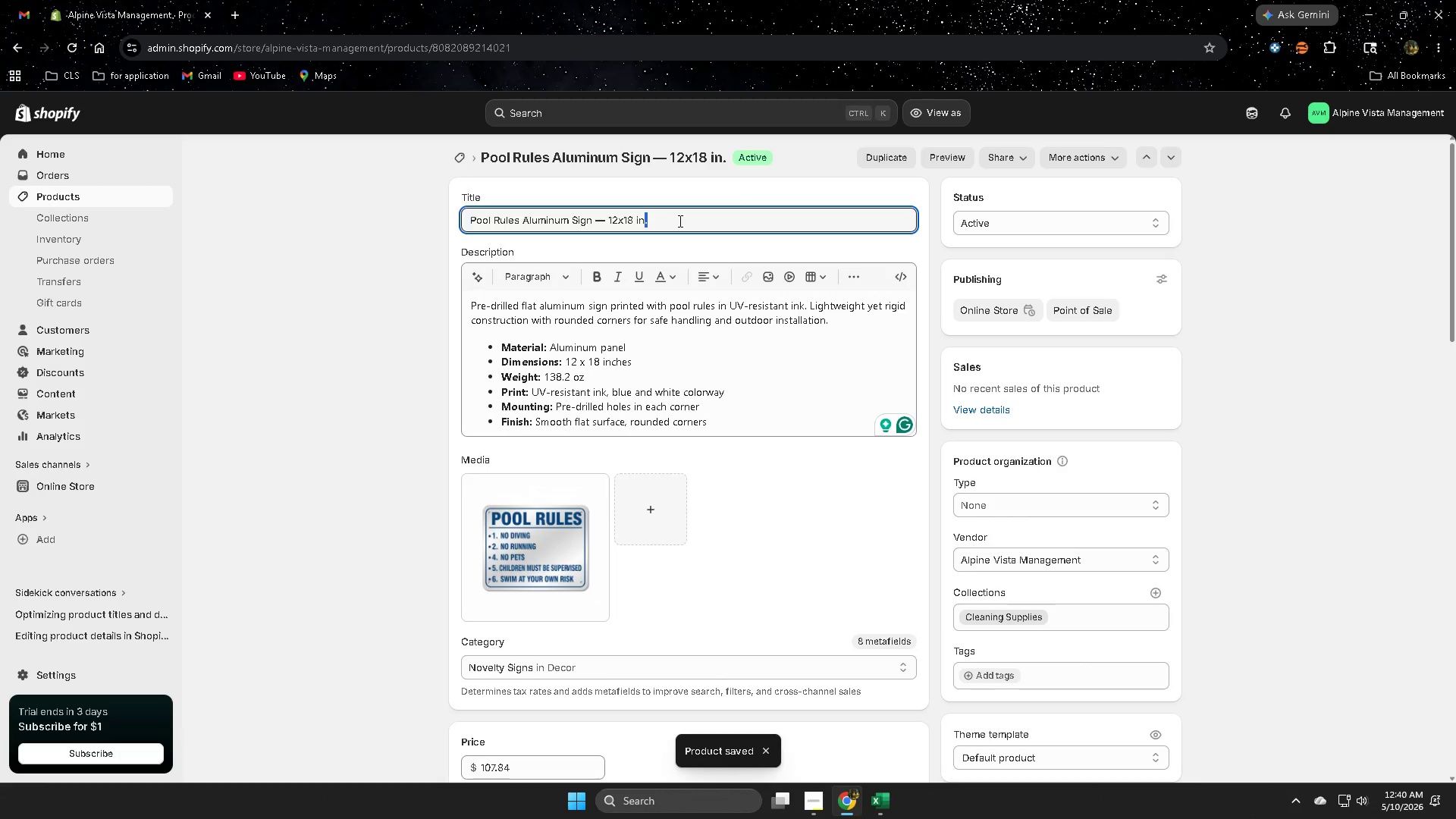 
triple_click([679, 221])
 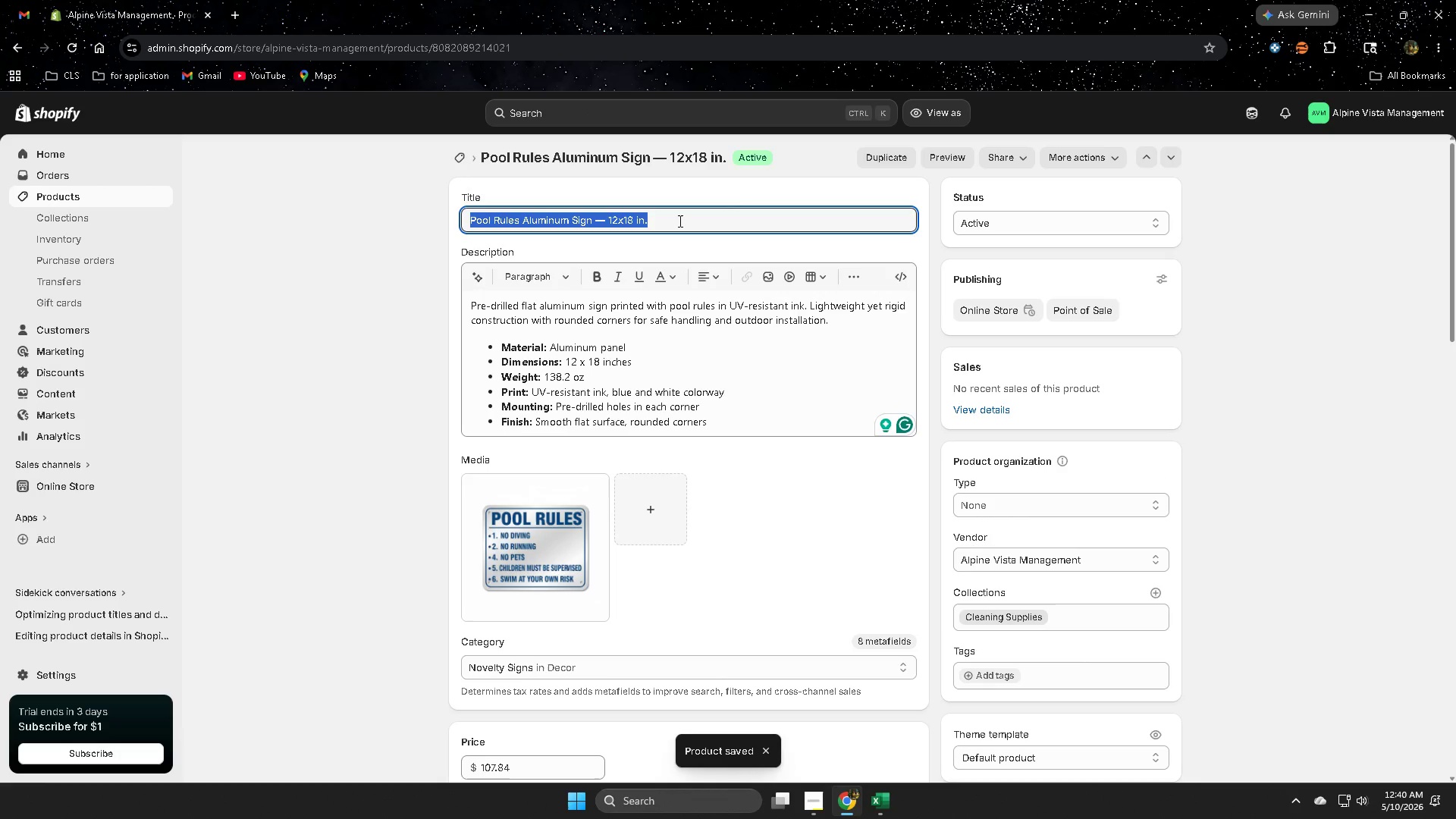 
triple_click([679, 221])
 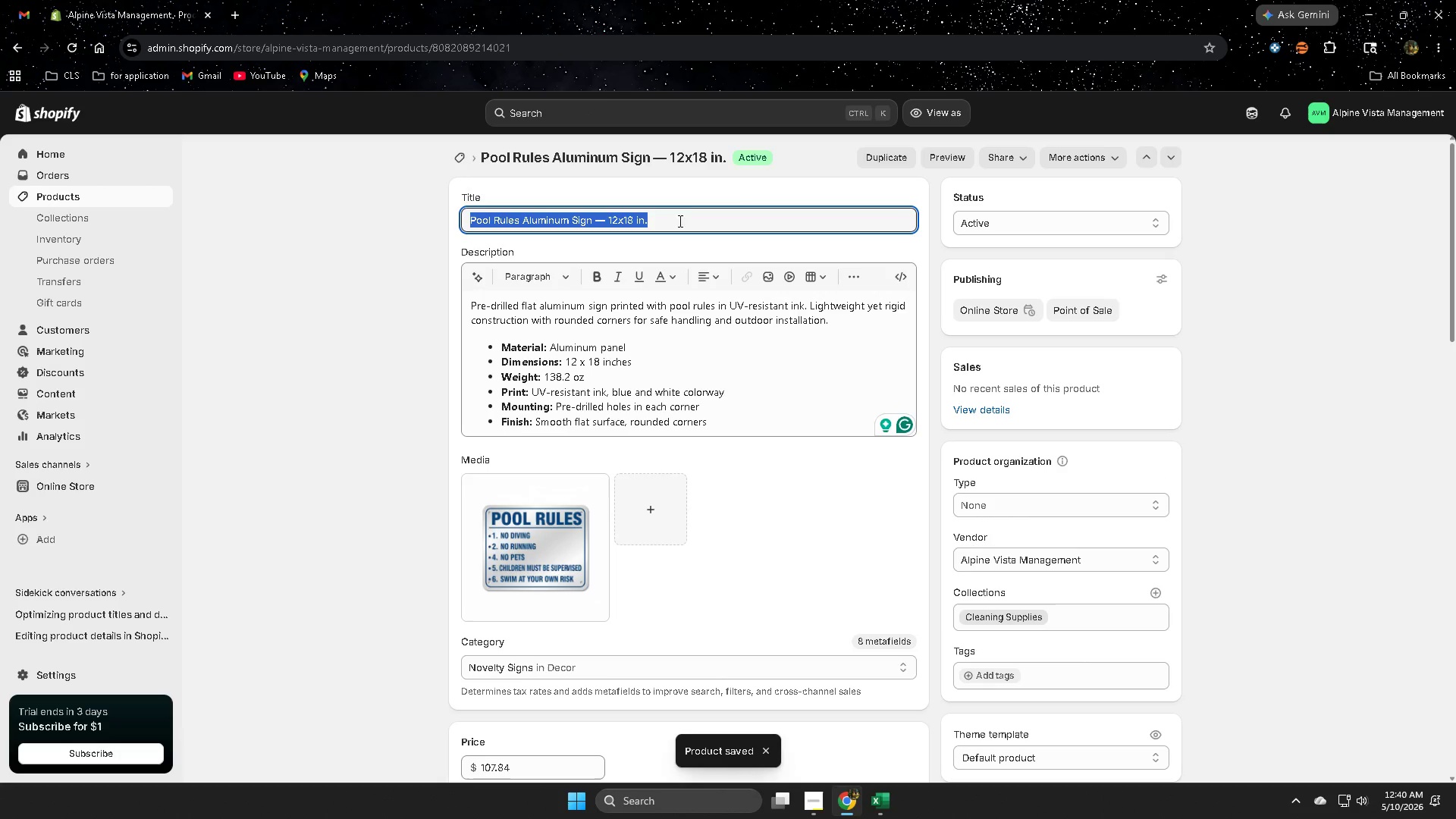 
key(Control+C)
 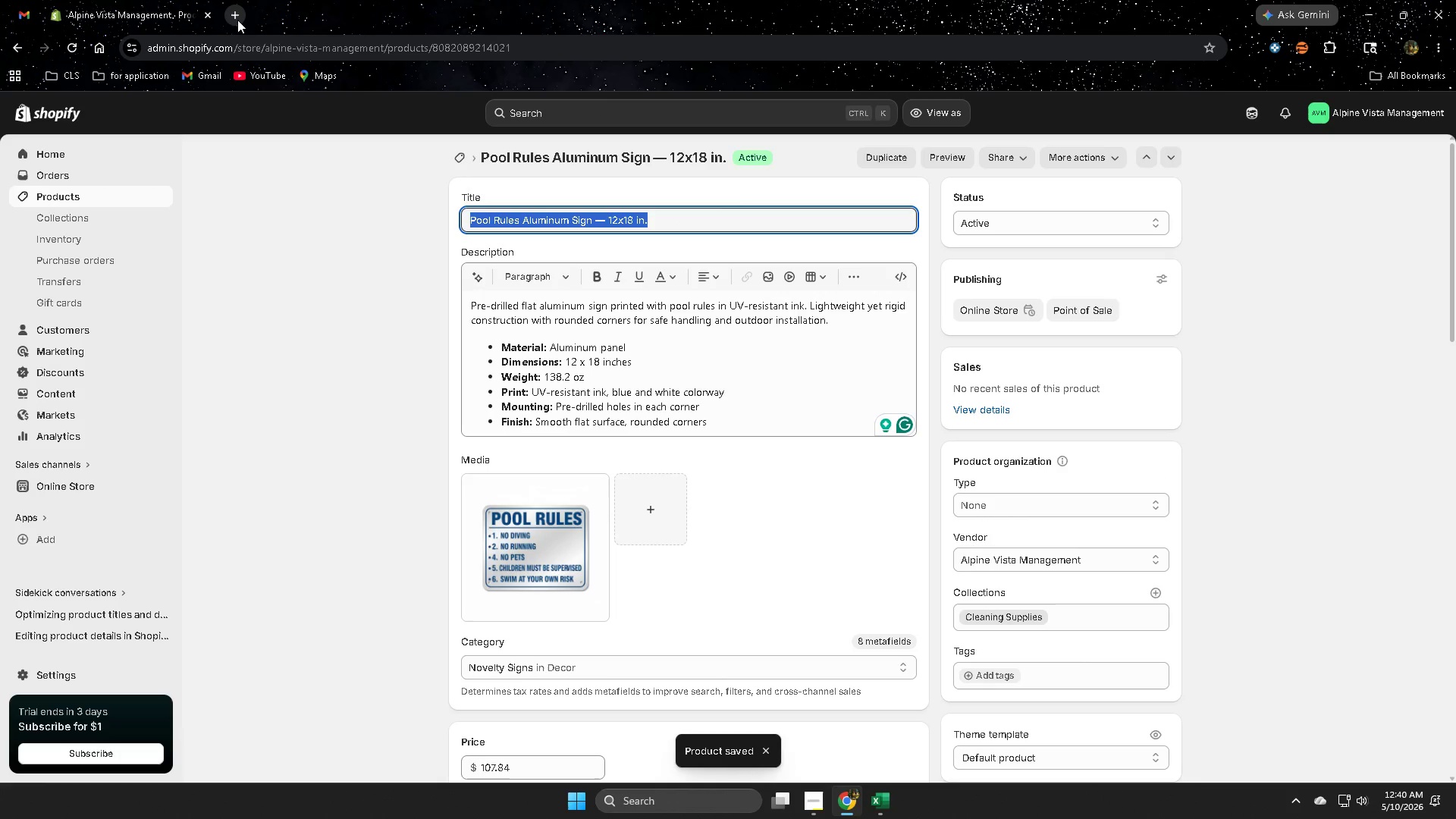 
left_click([231, 20])
 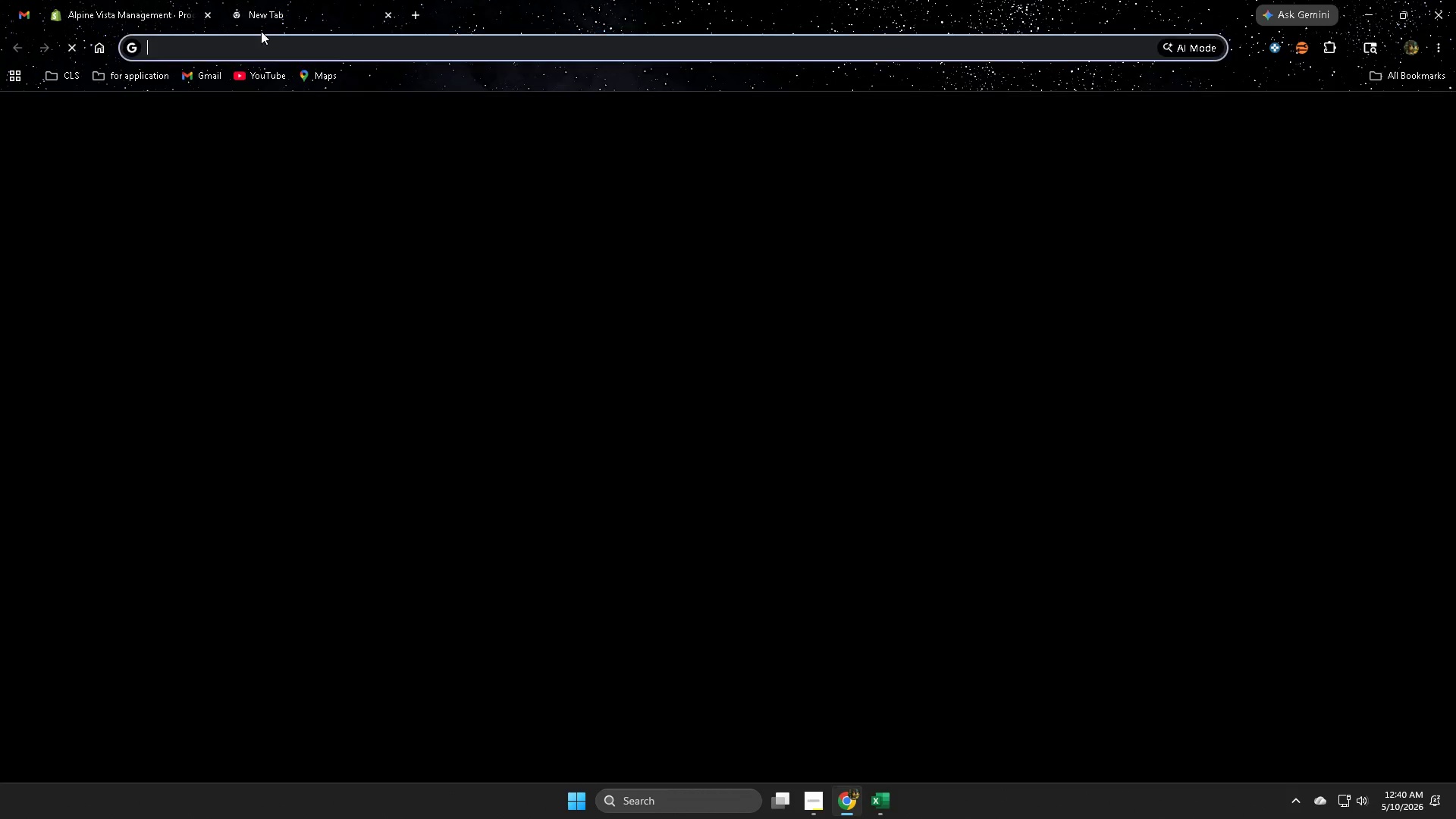 
key(Control+V)
 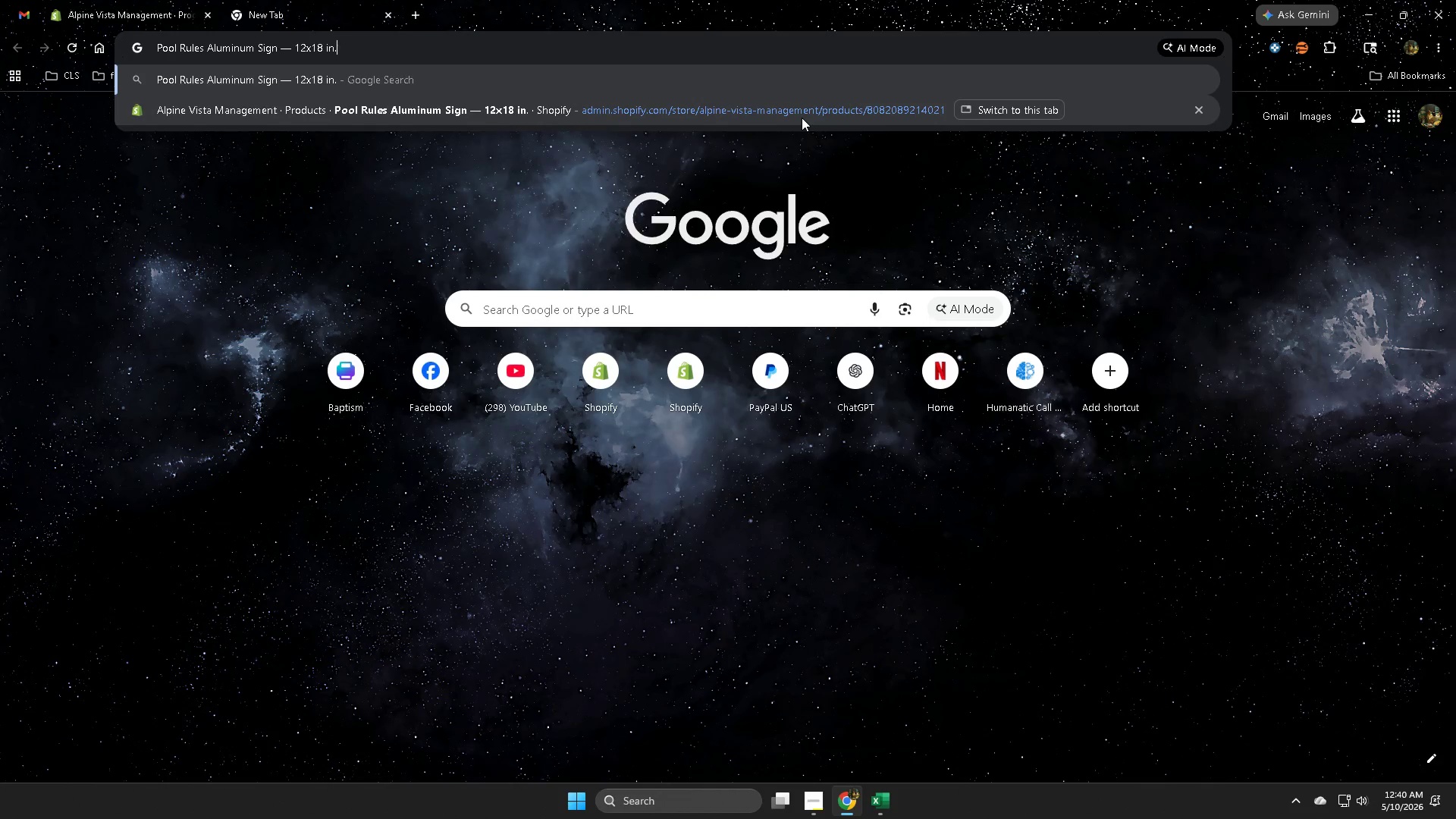 
key(Control+Space)
 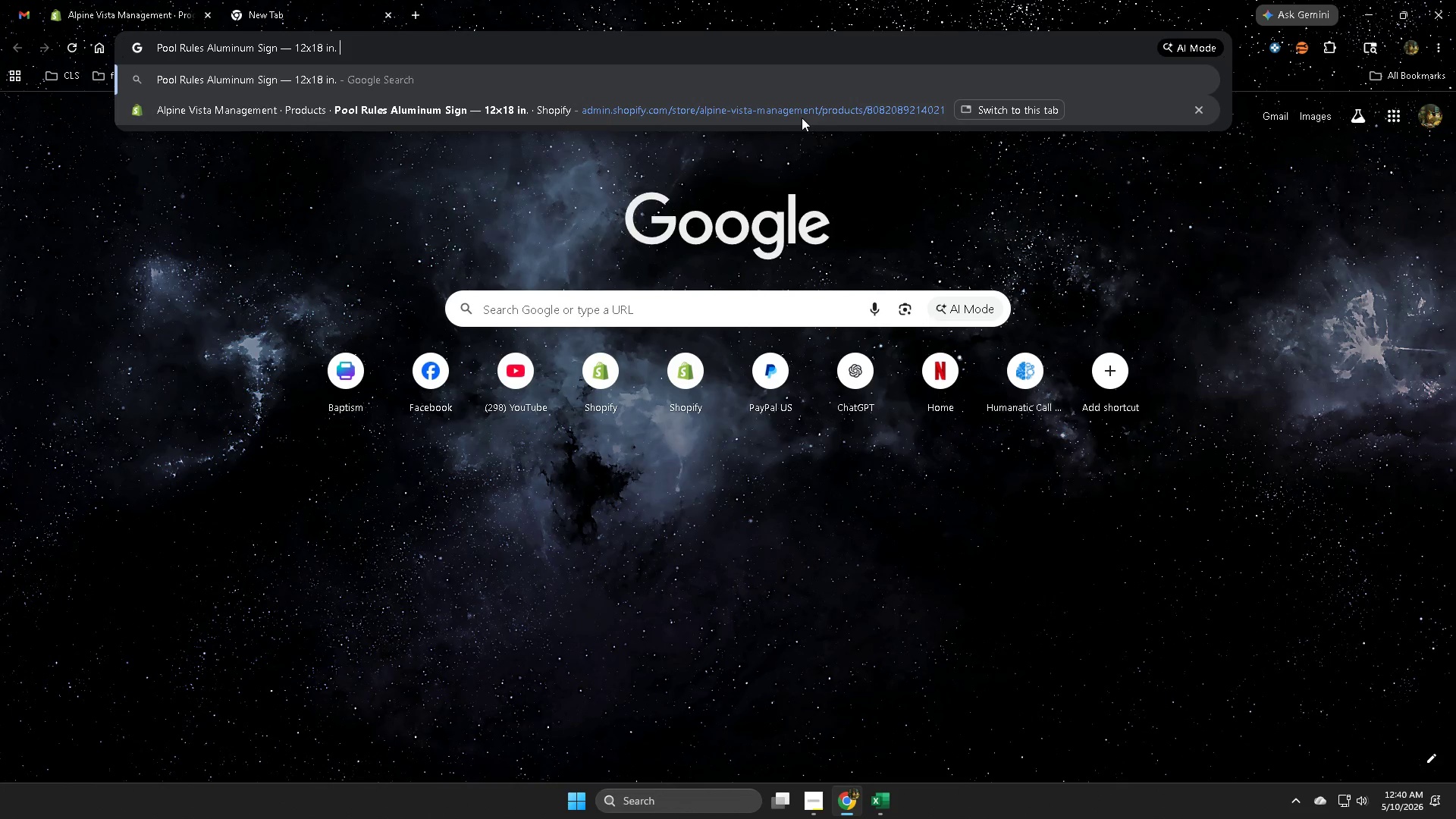 
type(prie)
key(Backspace)
type(ce)
 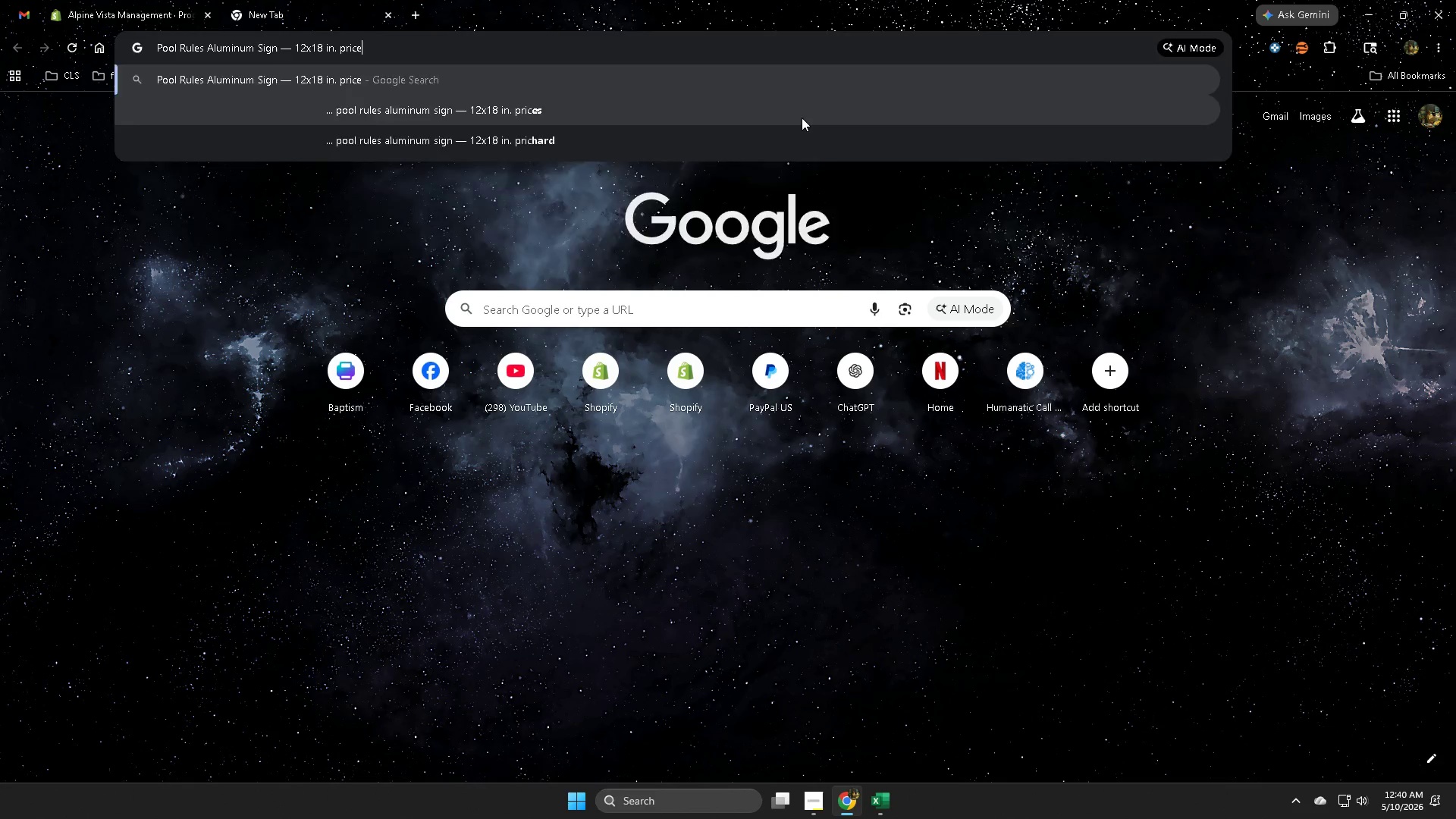 
key(Enter)
 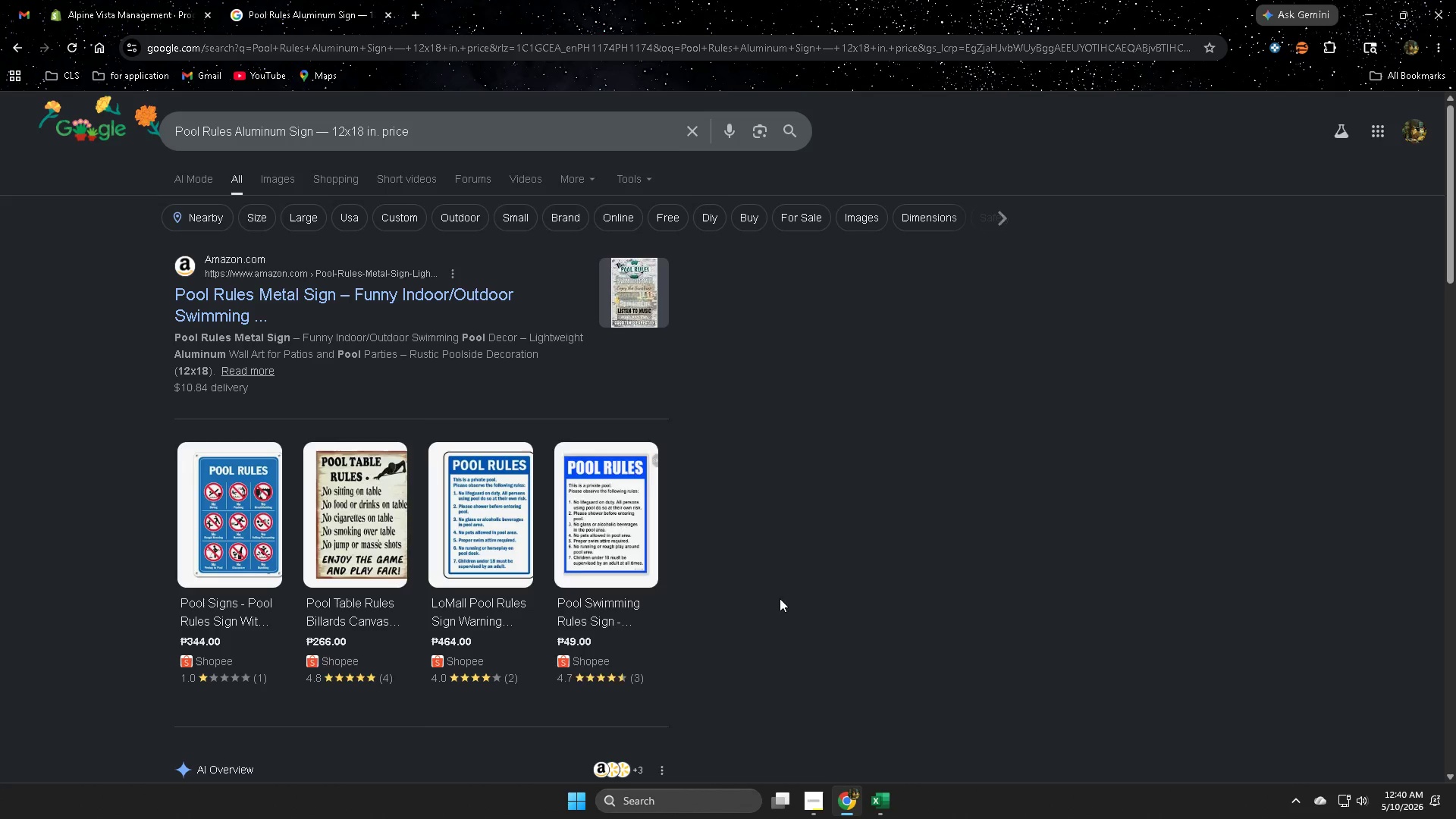 
left_click([359, 293])
 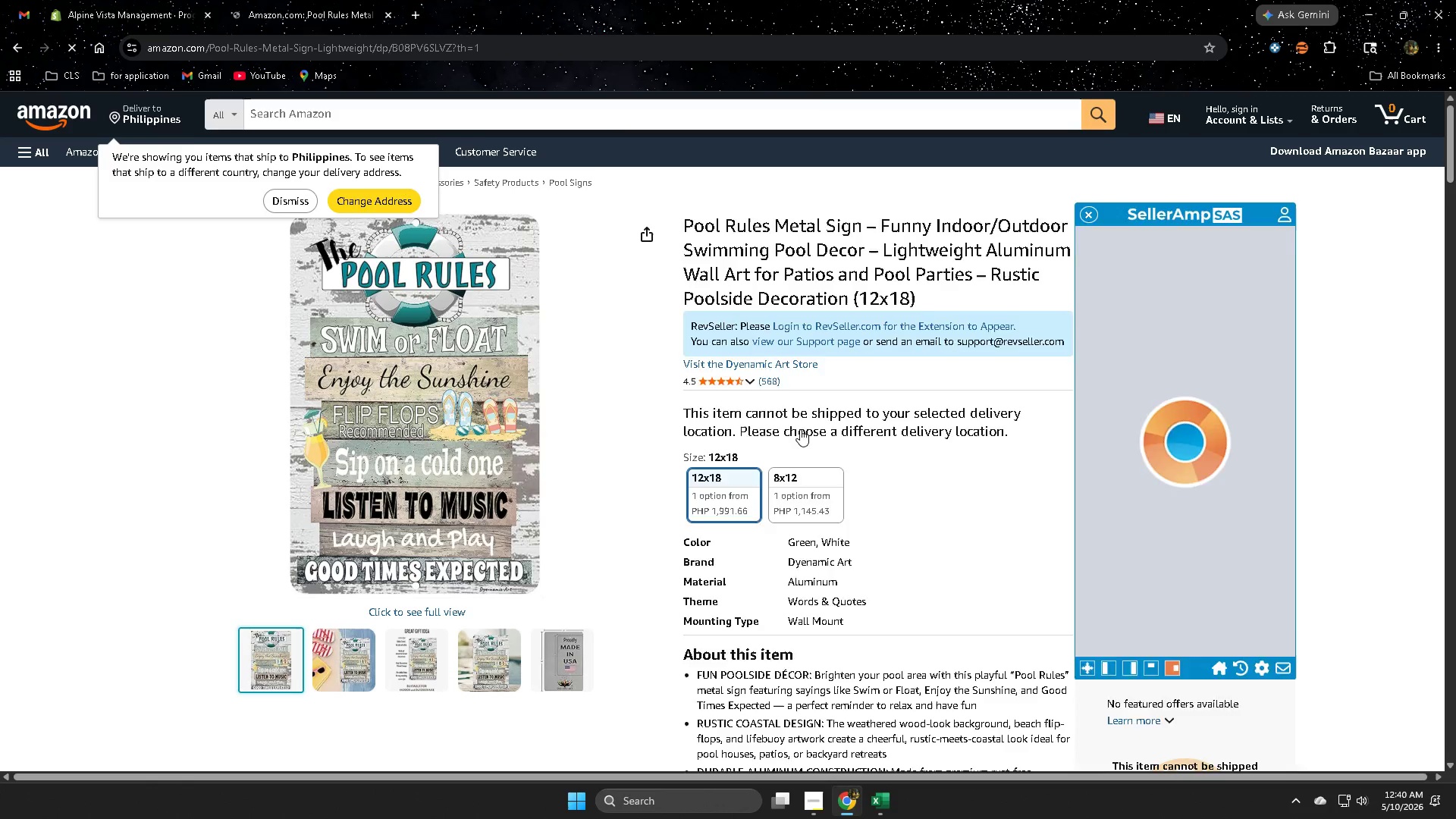 
wait(5.58)
 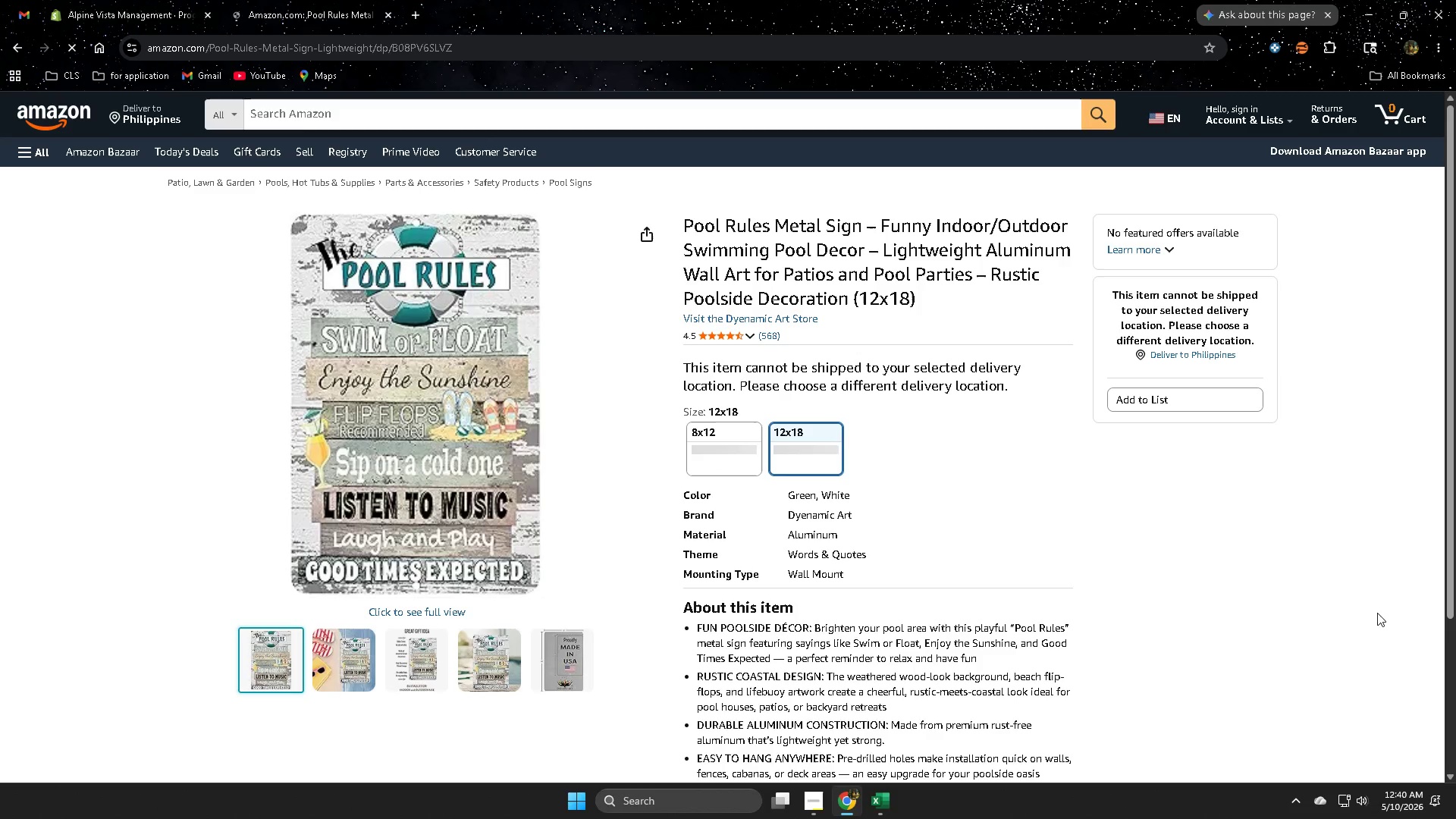 
left_click([289, 201])